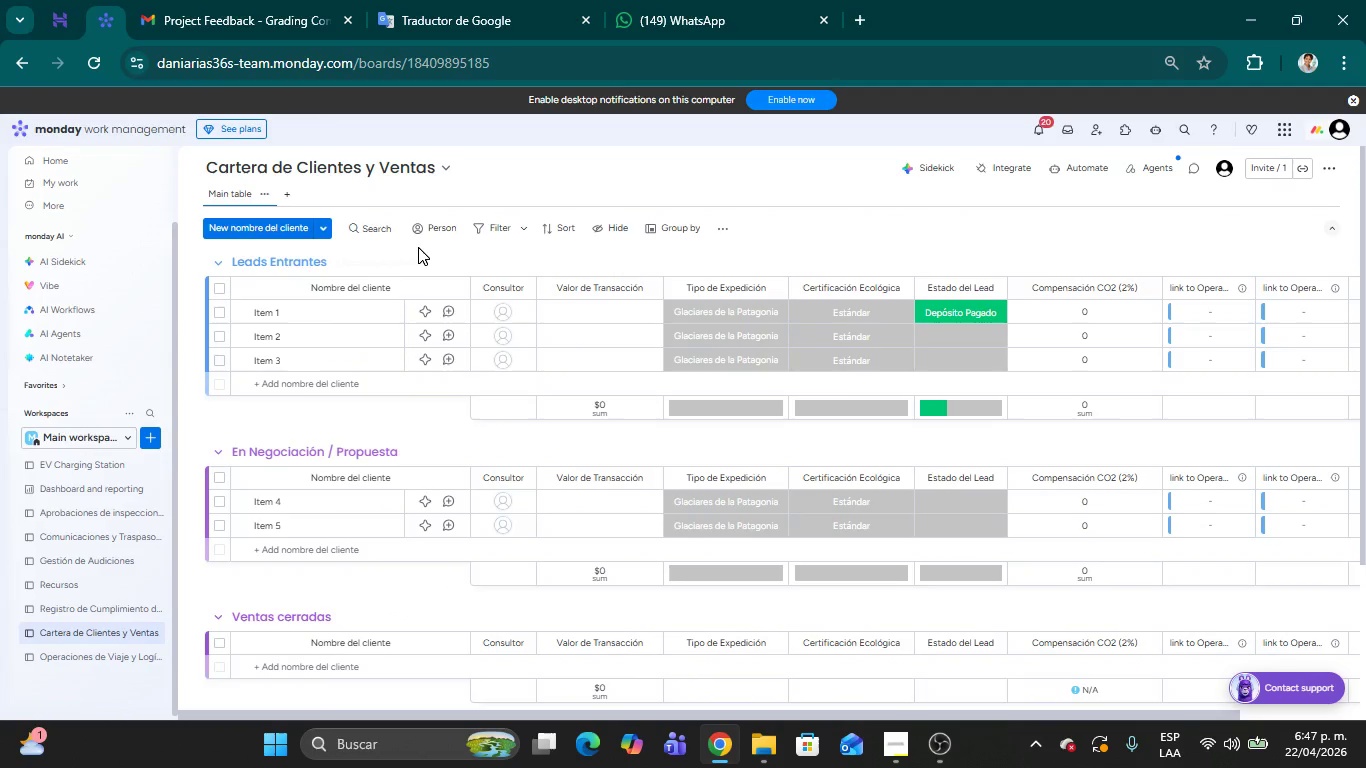 
left_click([1088, 167])
 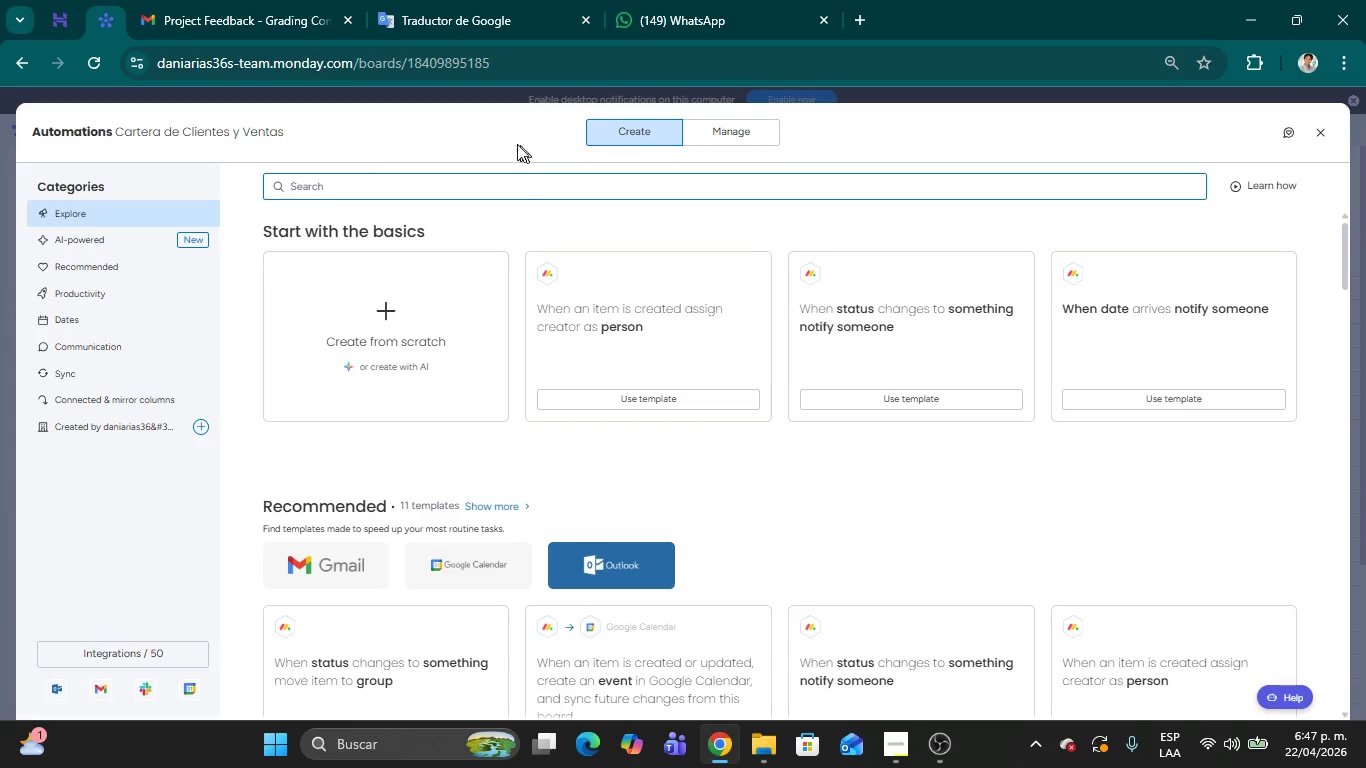 
scroll: coordinate [656, 269], scroll_direction: up, amount: 4.0
 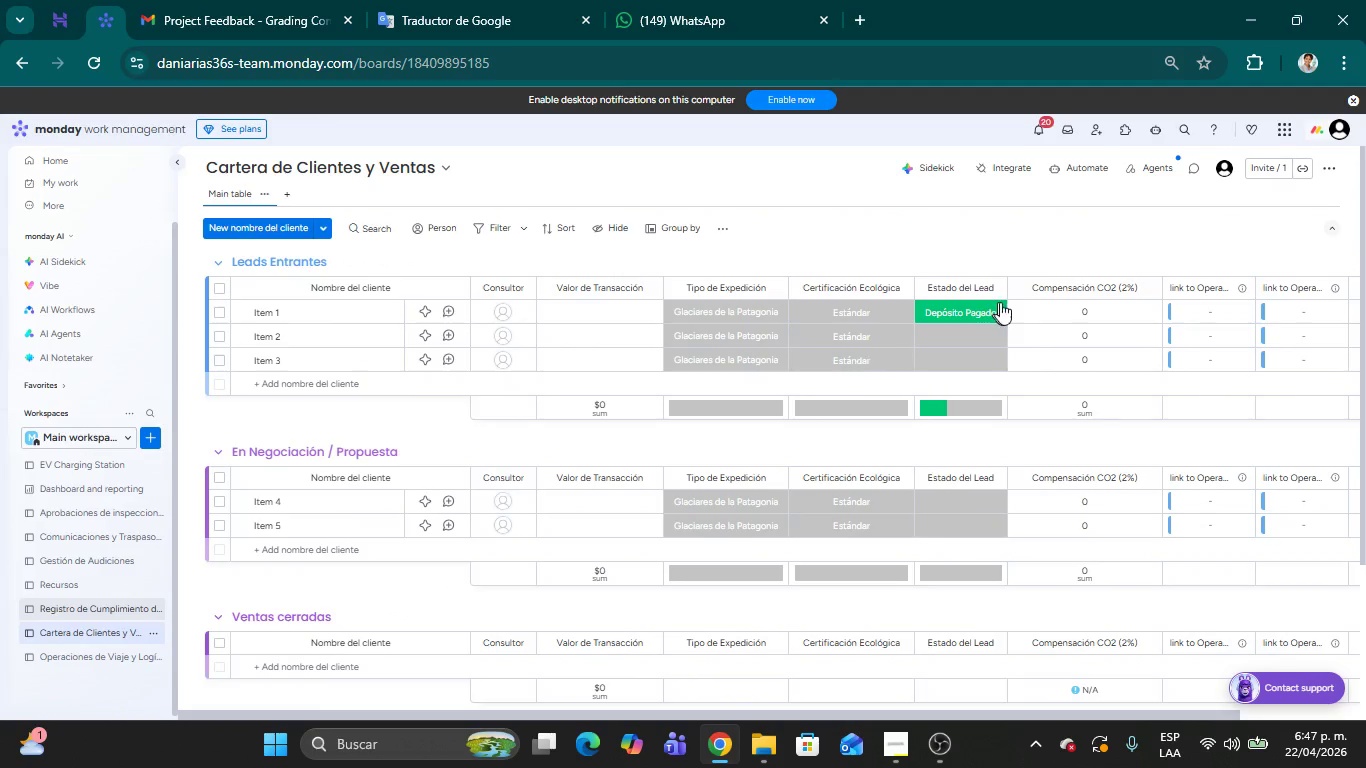 
wait(19.16)
 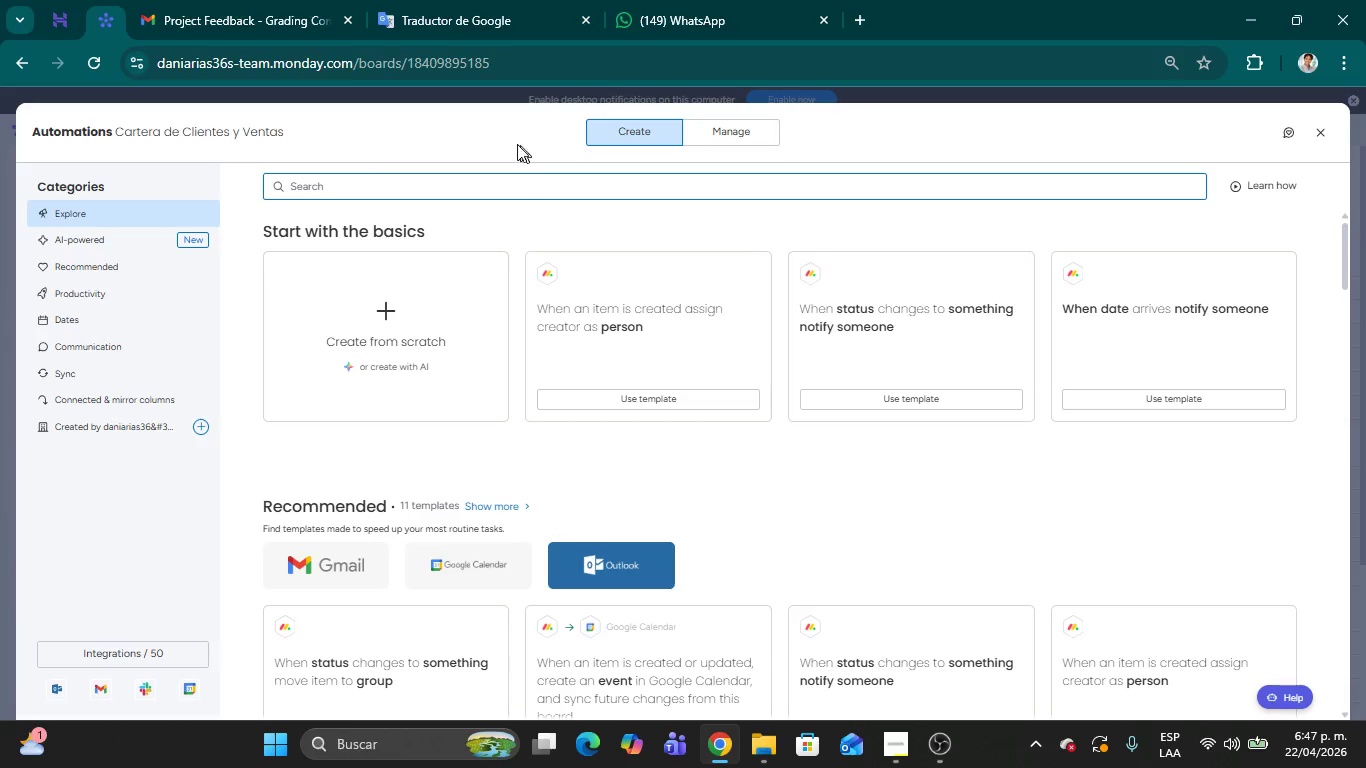 
left_click([819, 184])
 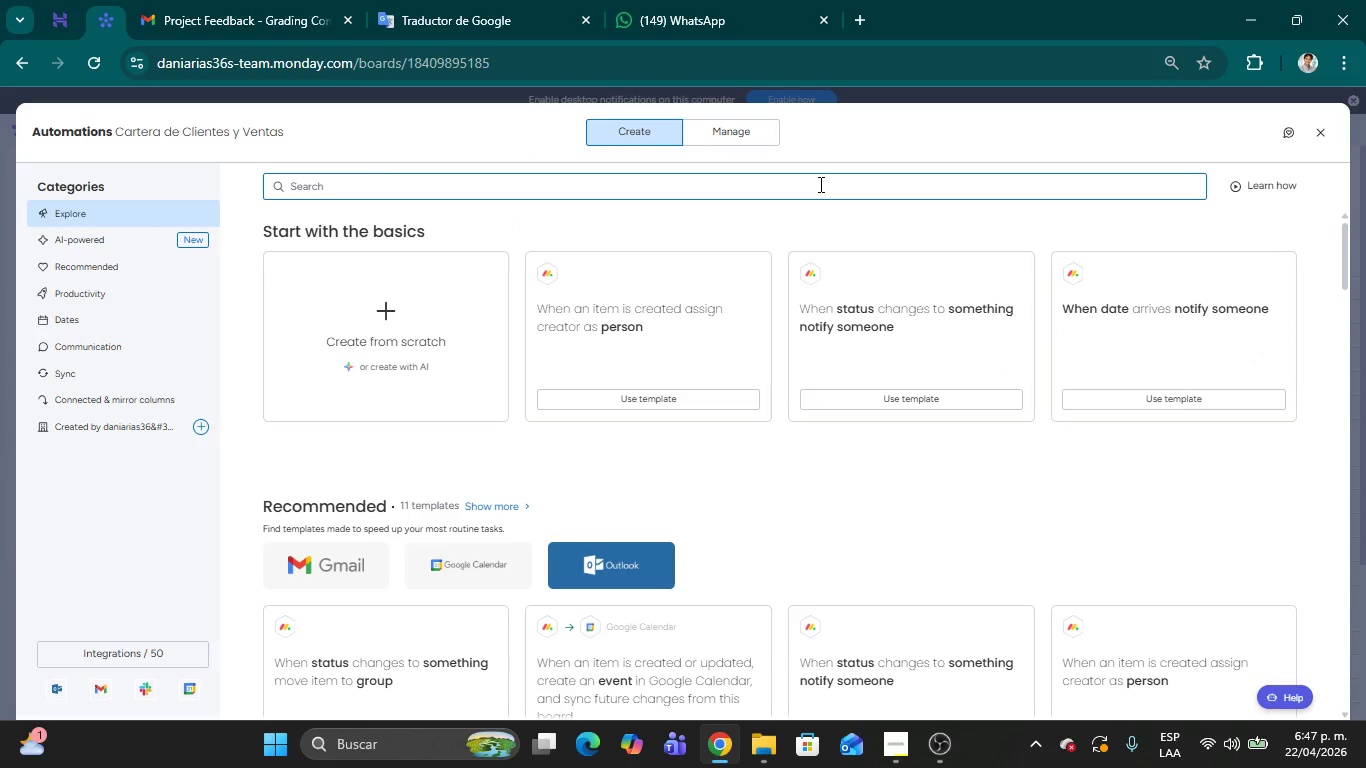 
type(search for reci)
 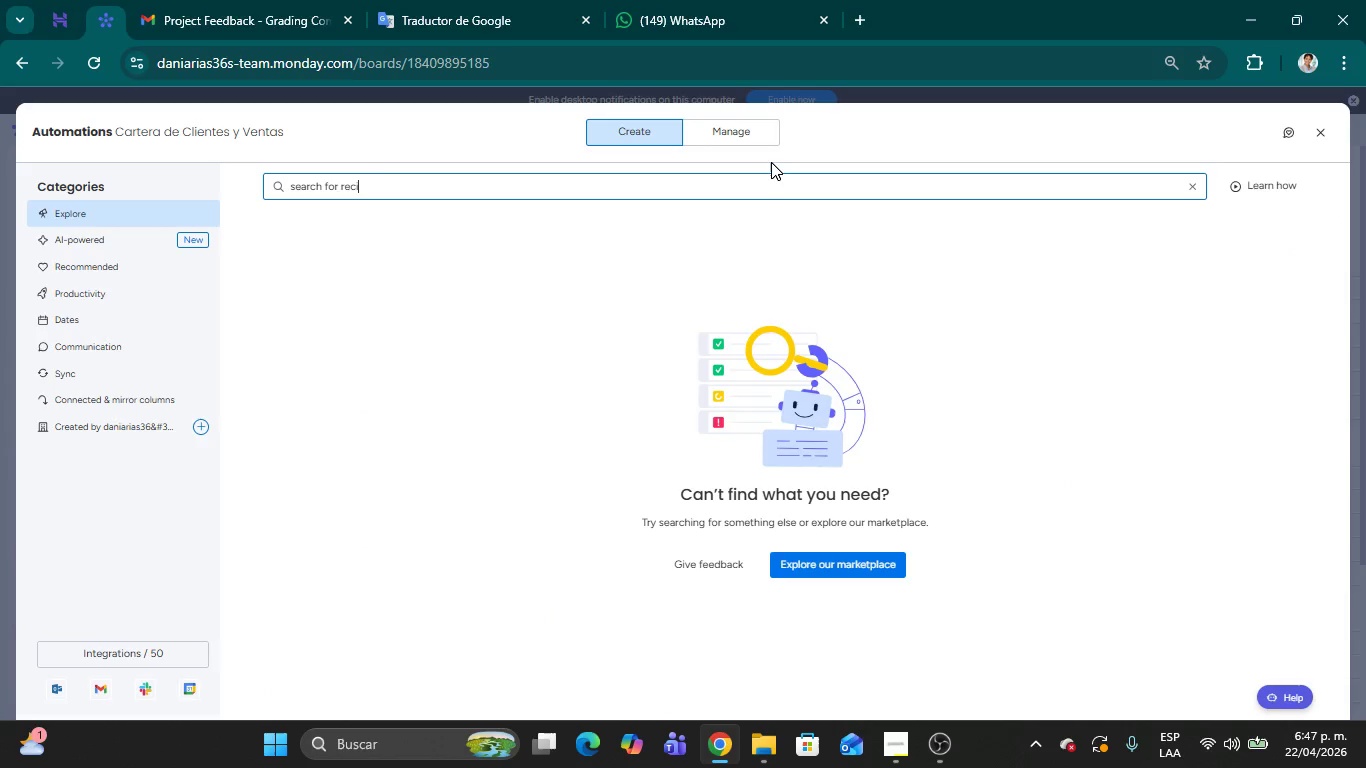 
type(pes)
 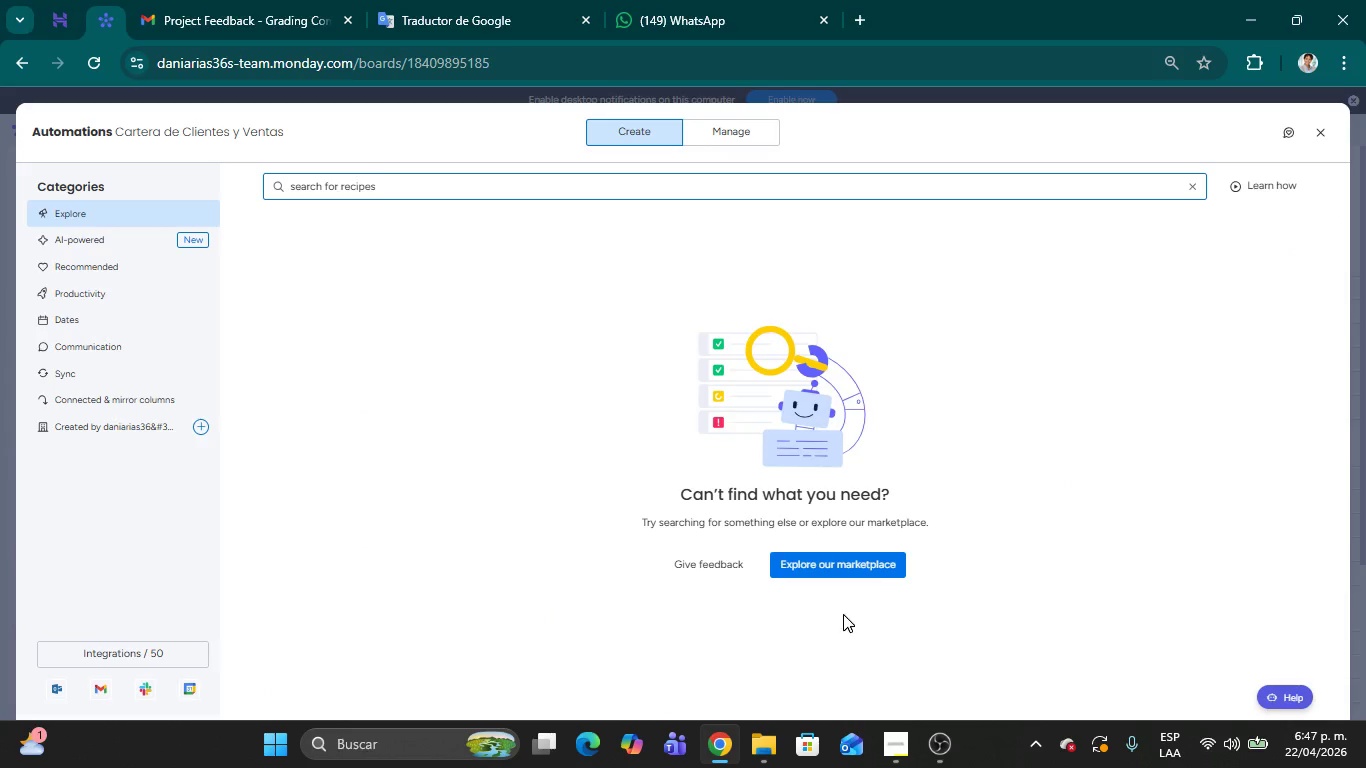 
left_click([885, 570])
 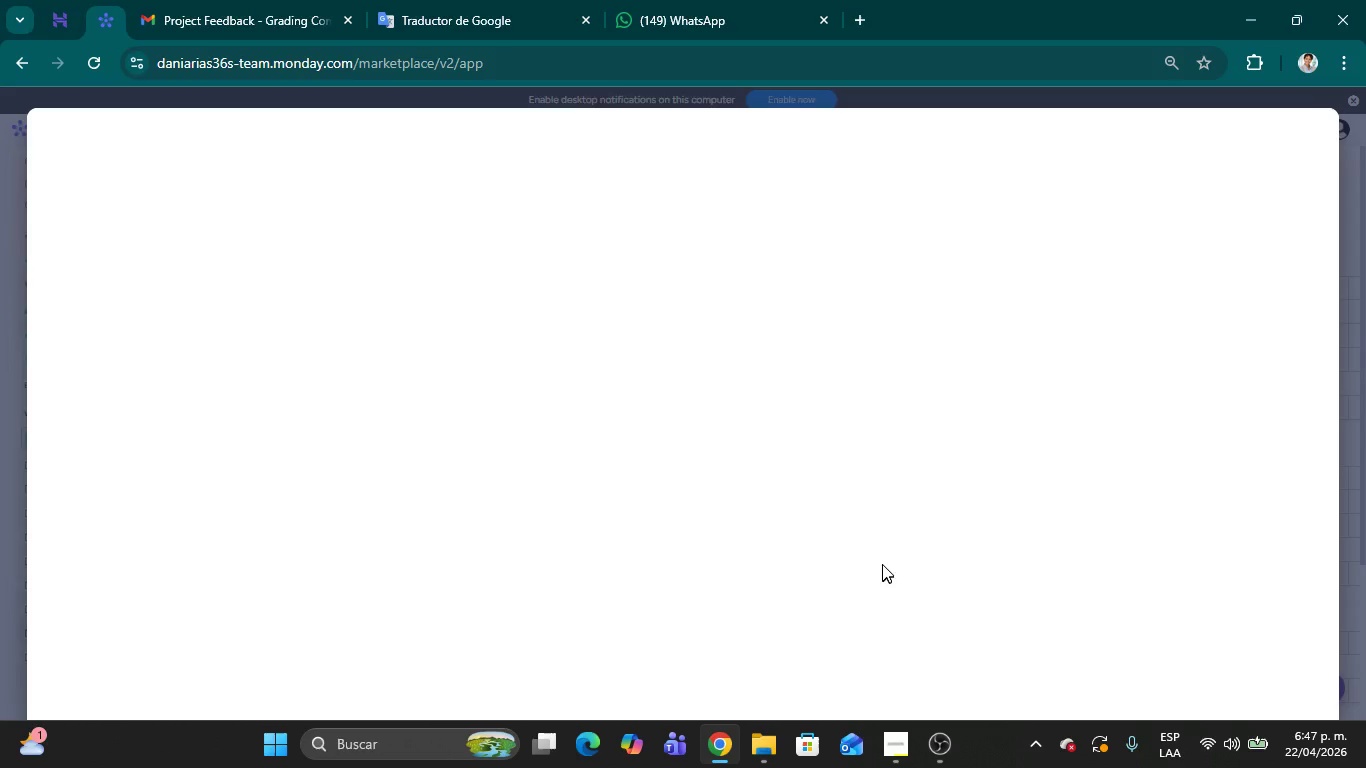 
mouse_move([883, 566])
 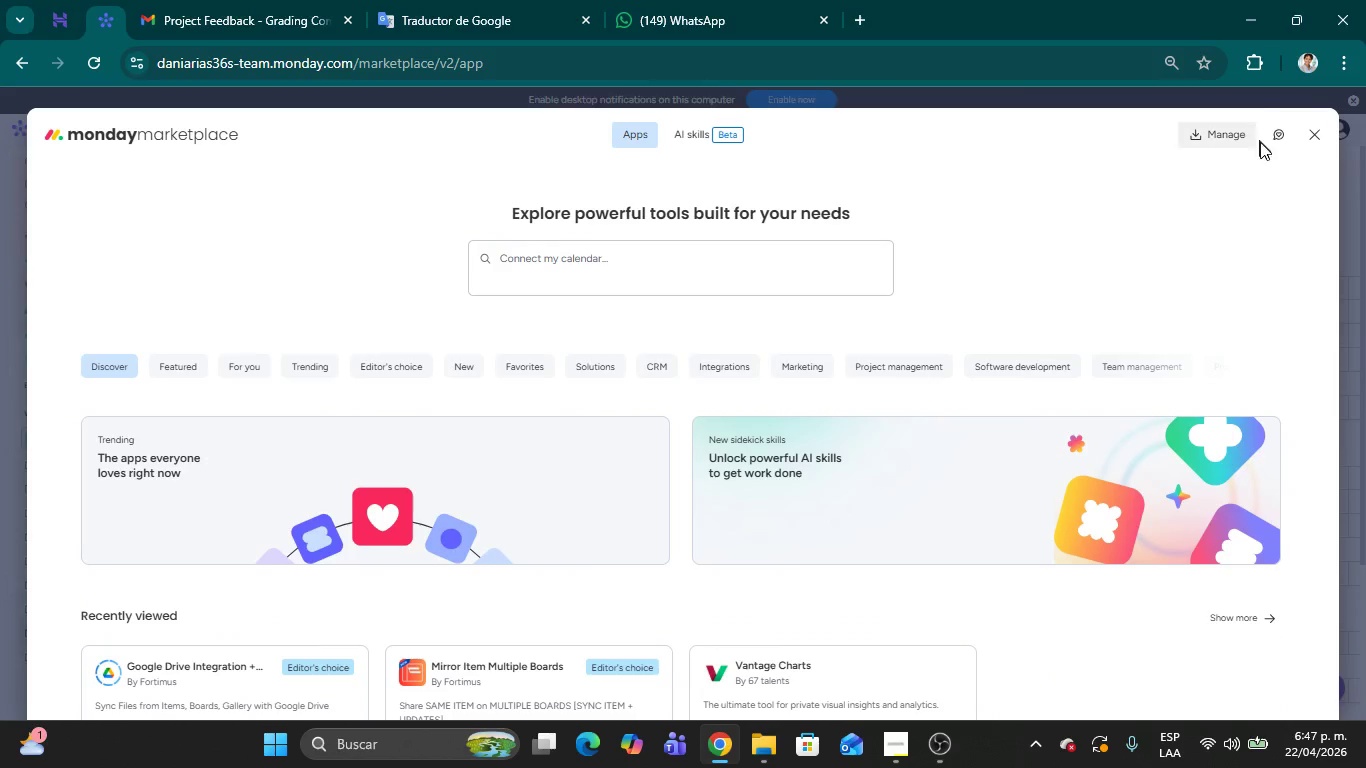 
left_click([1316, 142])
 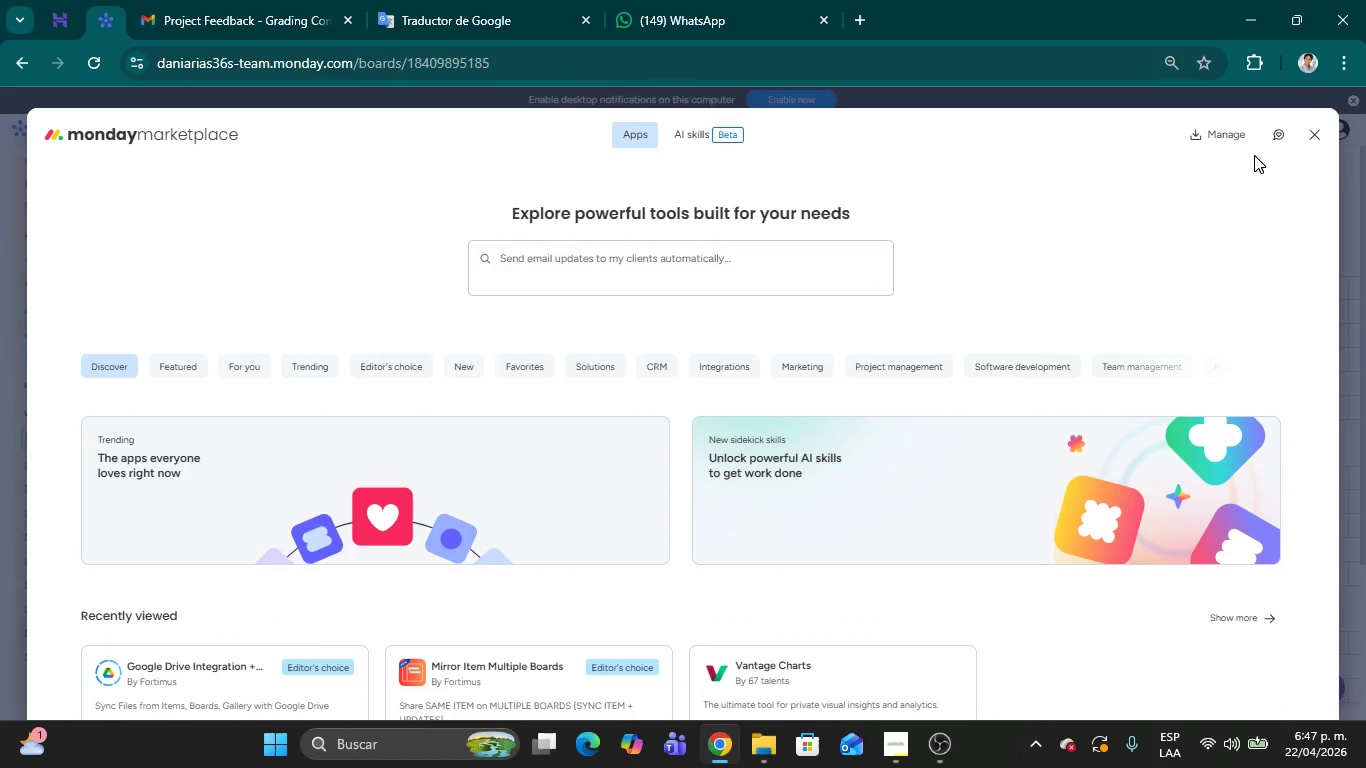 
left_click([1311, 131])
 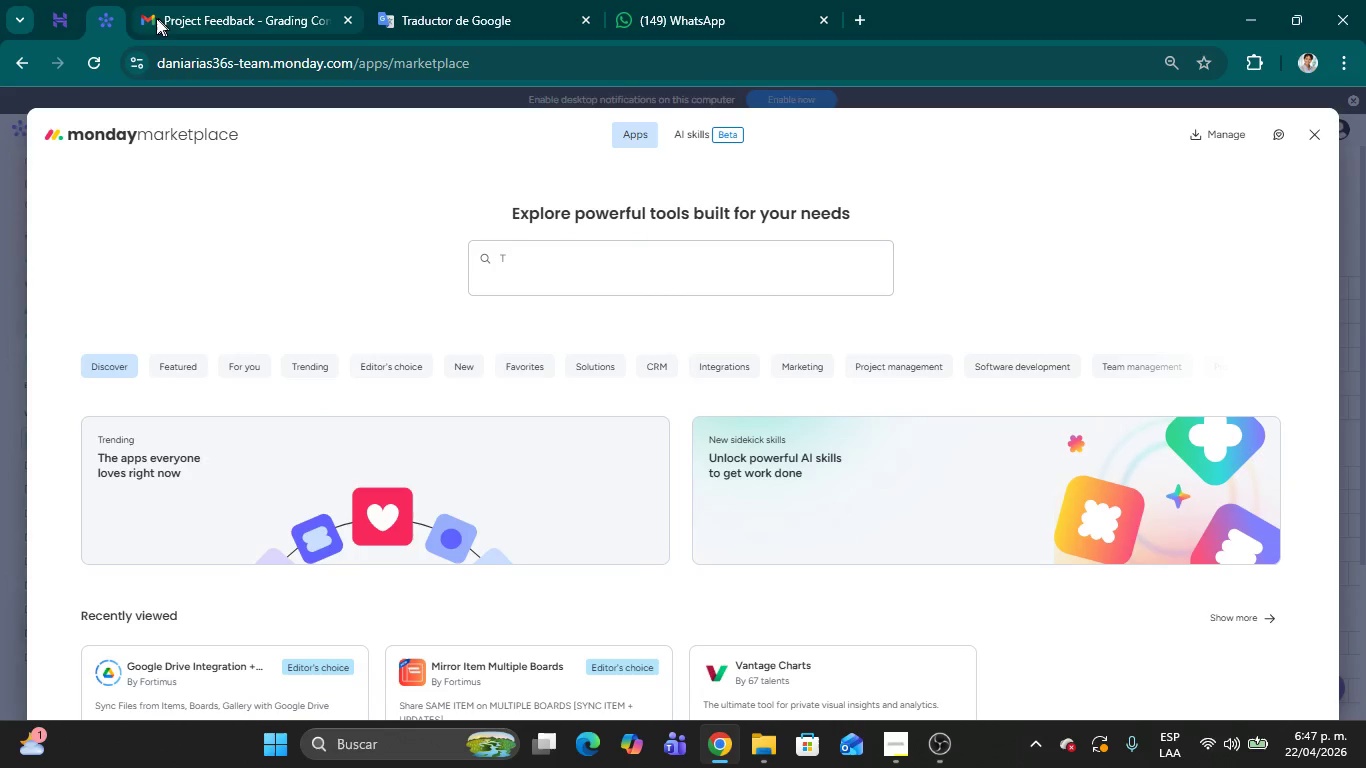 
left_click([112, 6])
 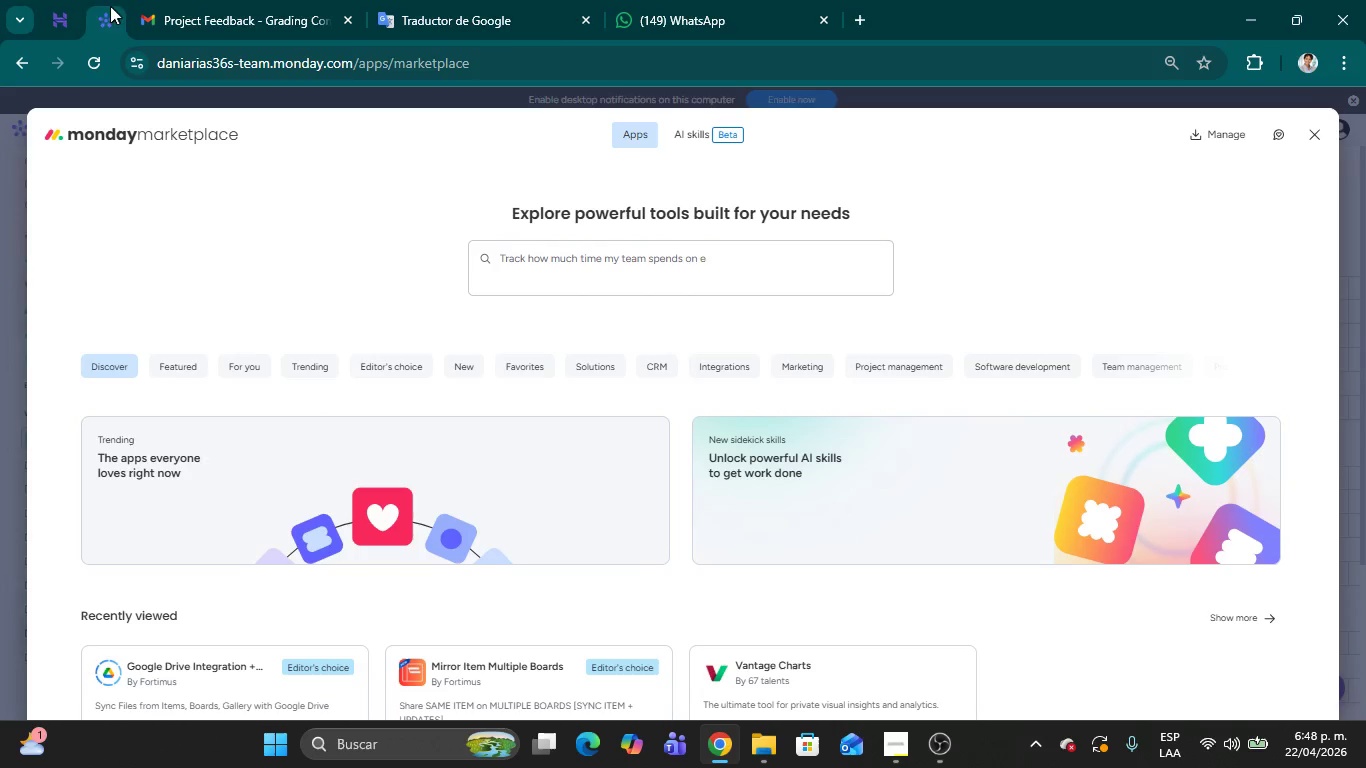 
left_click([1310, 143])
 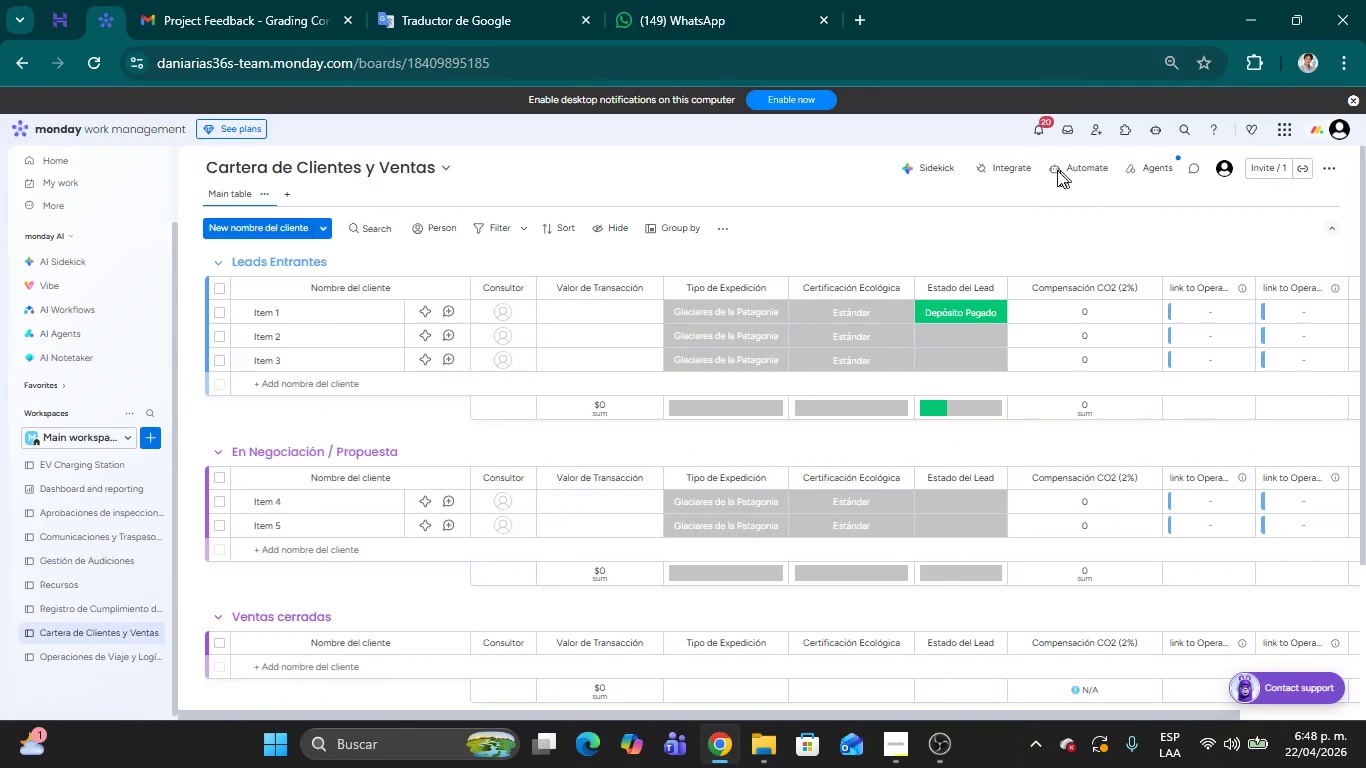 
left_click([1083, 160])
 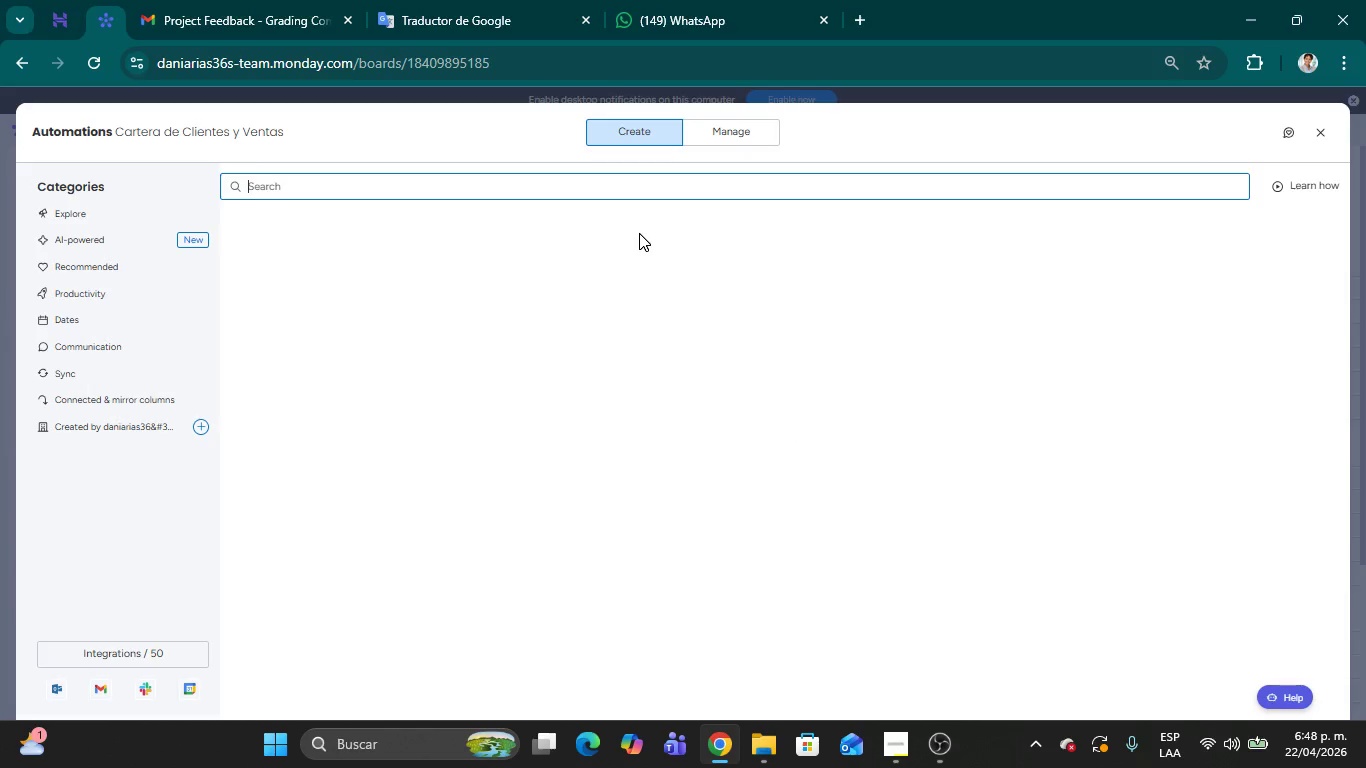 
left_click([343, 184])
 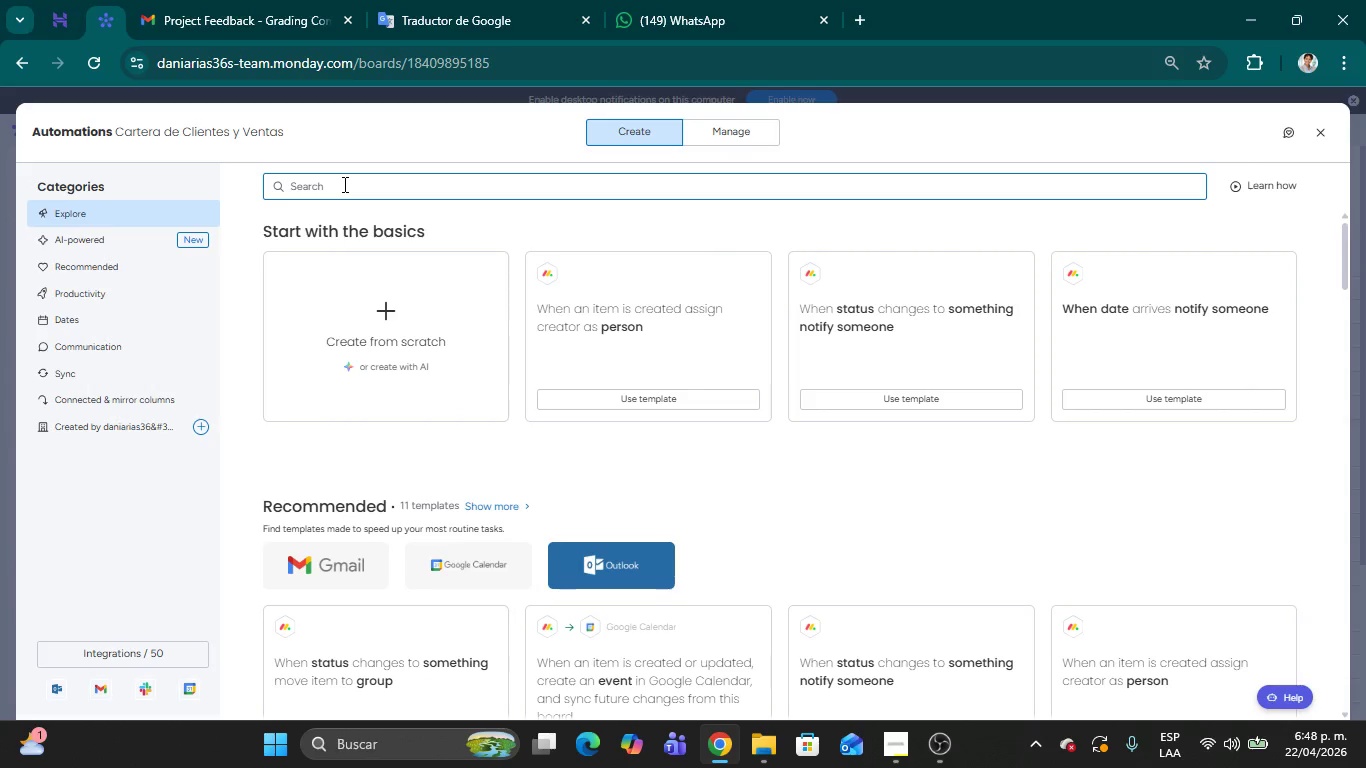 
type(stuck)
 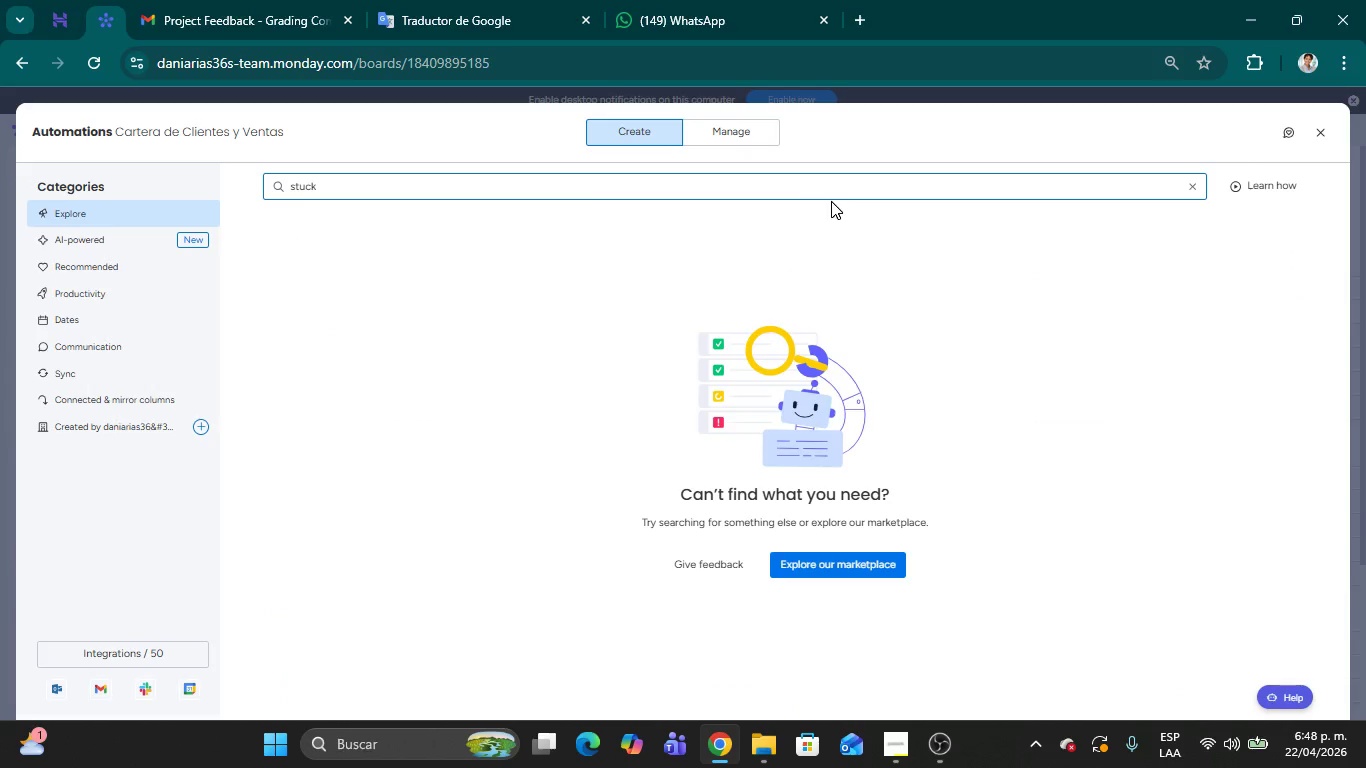 
key(Enter)
 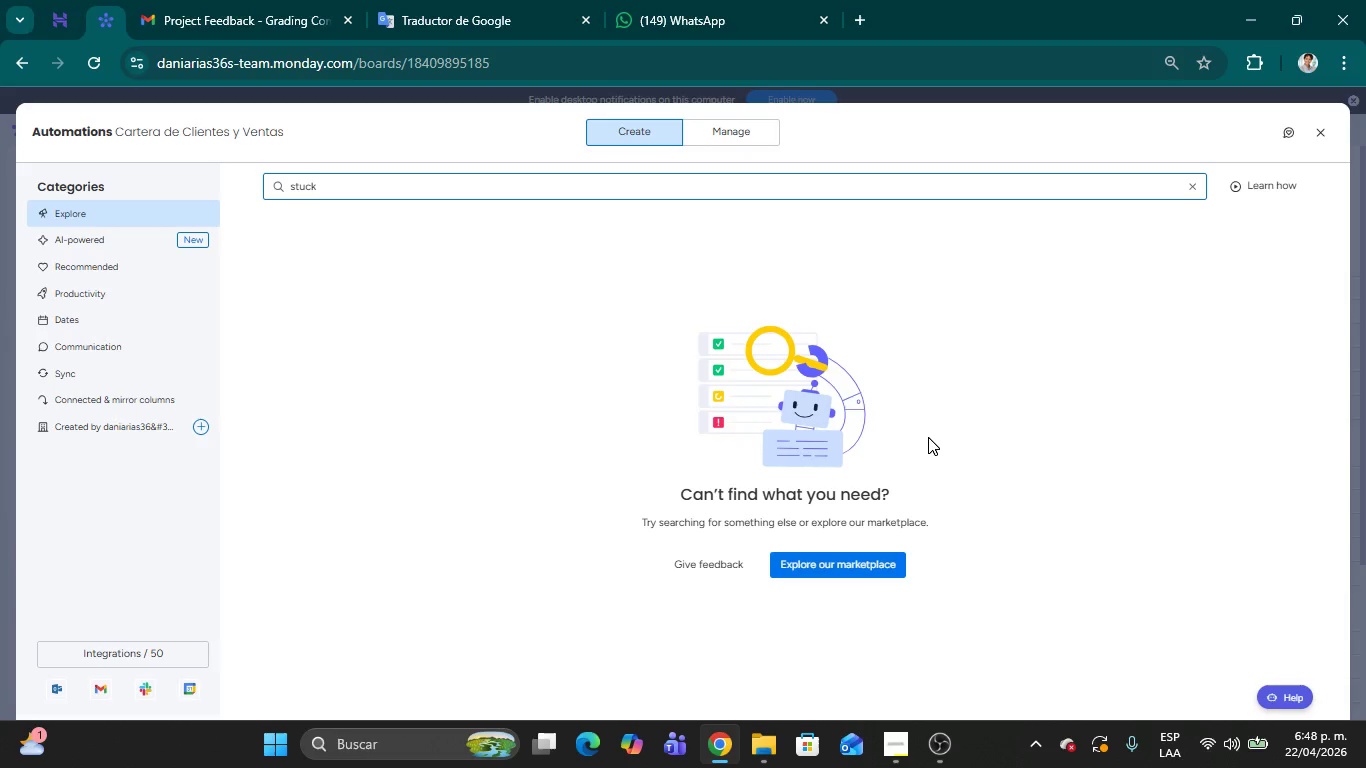 
wait(48.92)
 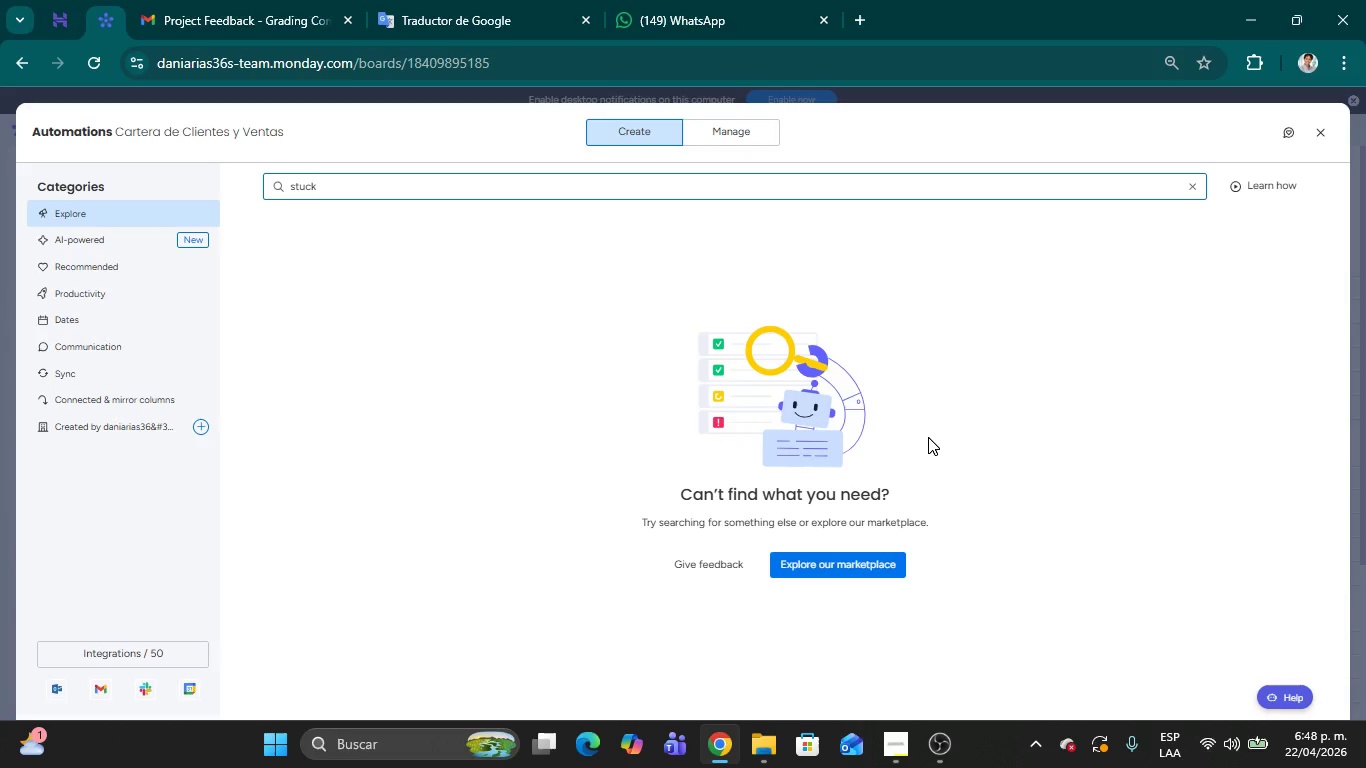 
left_click([1191, 196])
 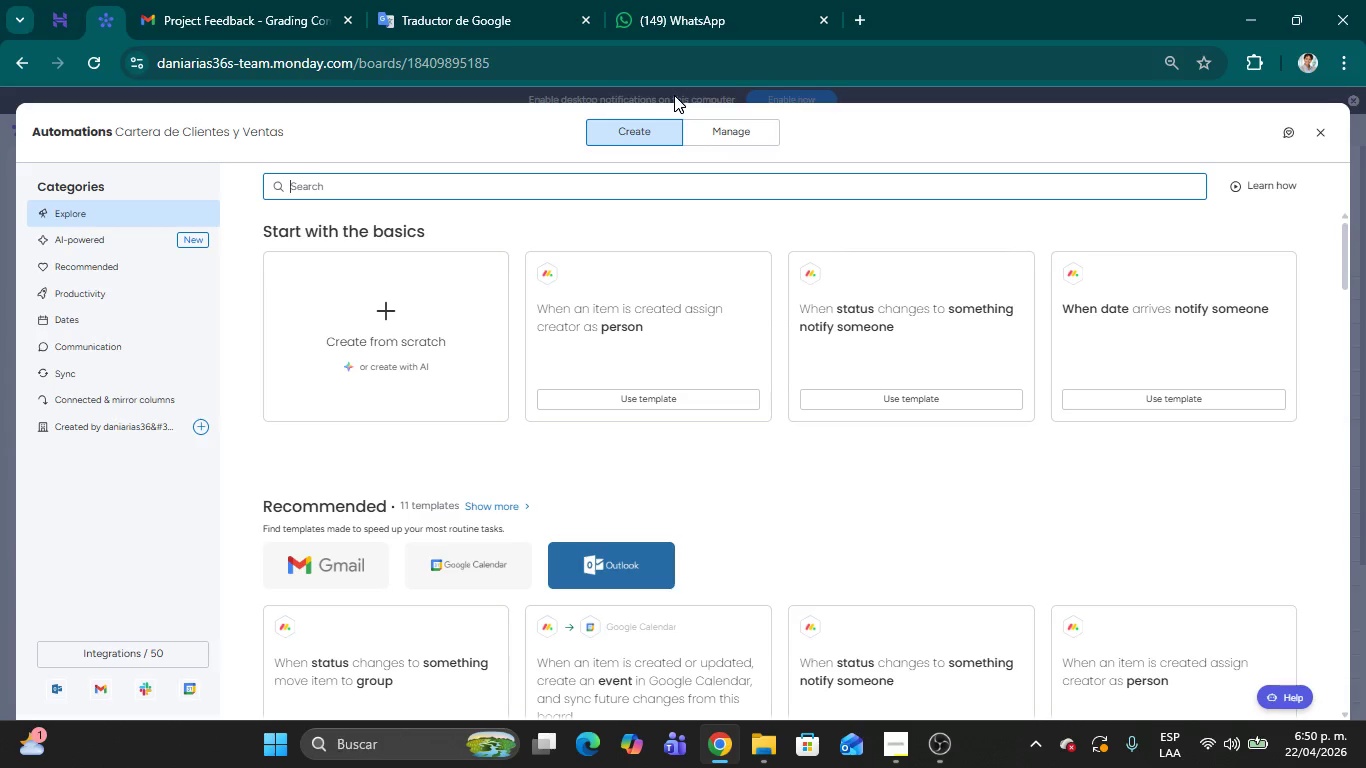 
wait(70.06)
 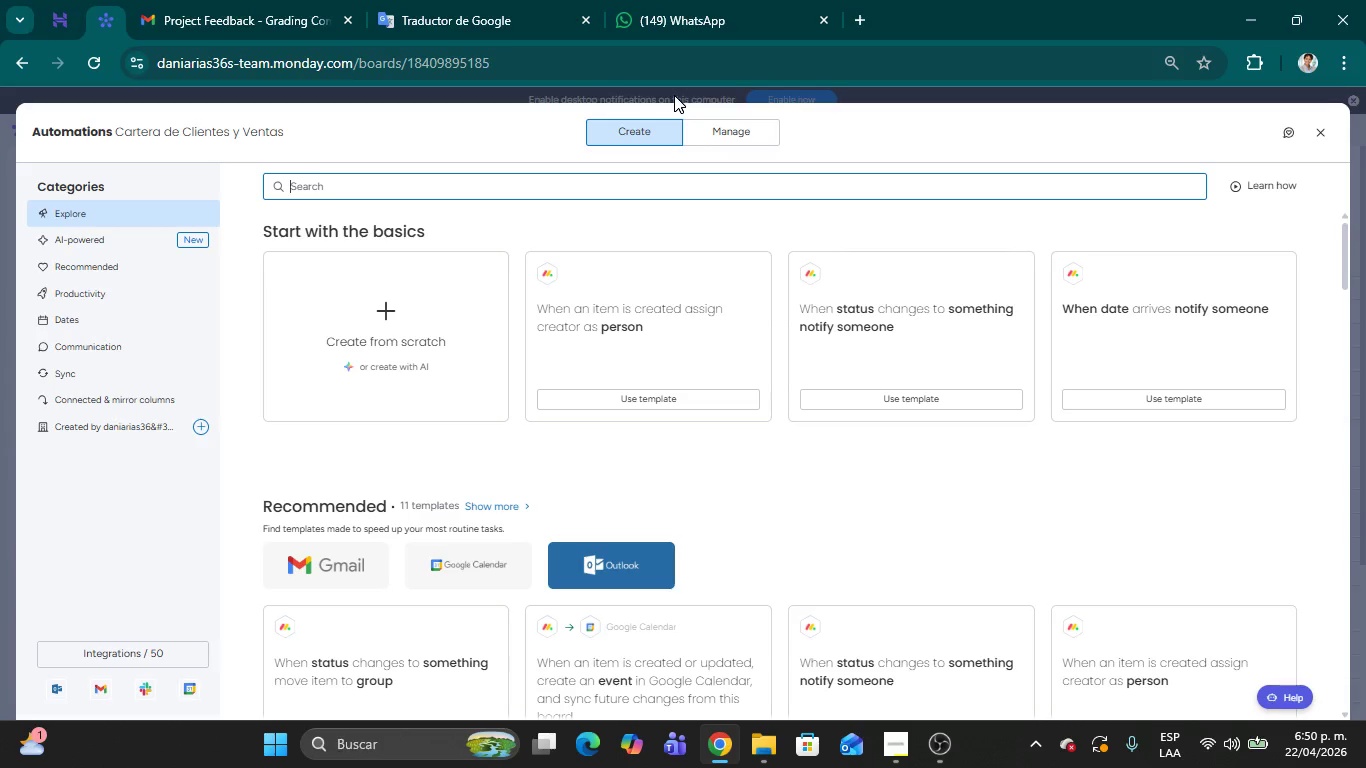 
left_click([55, 323])
 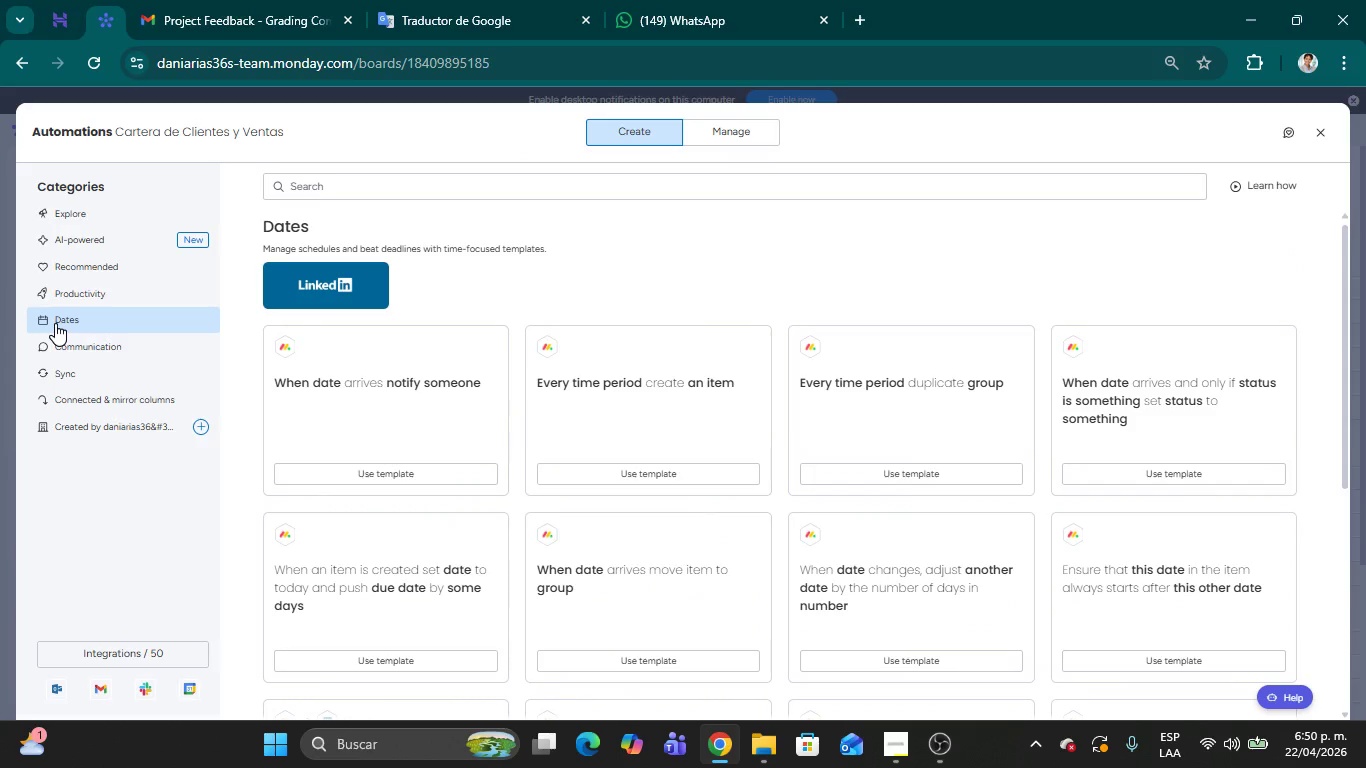 
wait(7.83)
 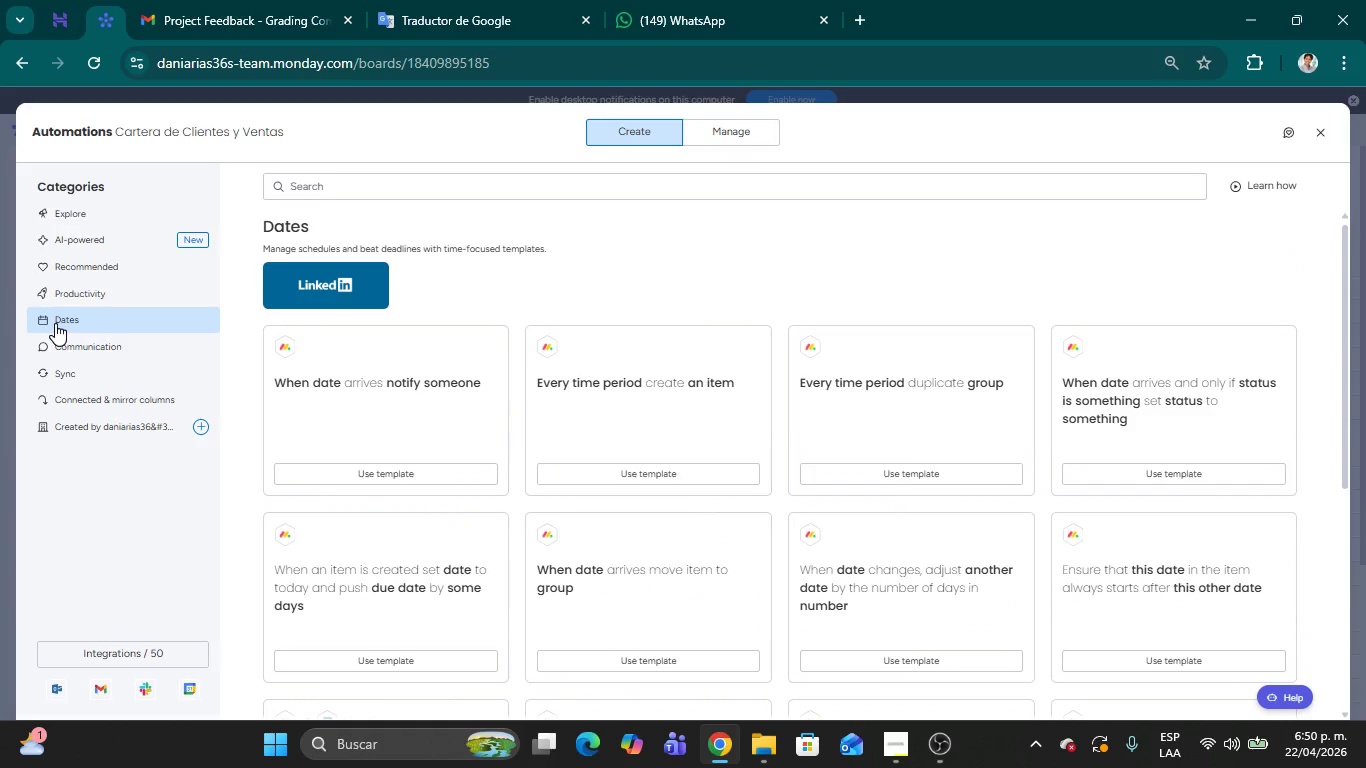 
scroll: coordinate [680, 372], scroll_direction: down, amount: 1.0
 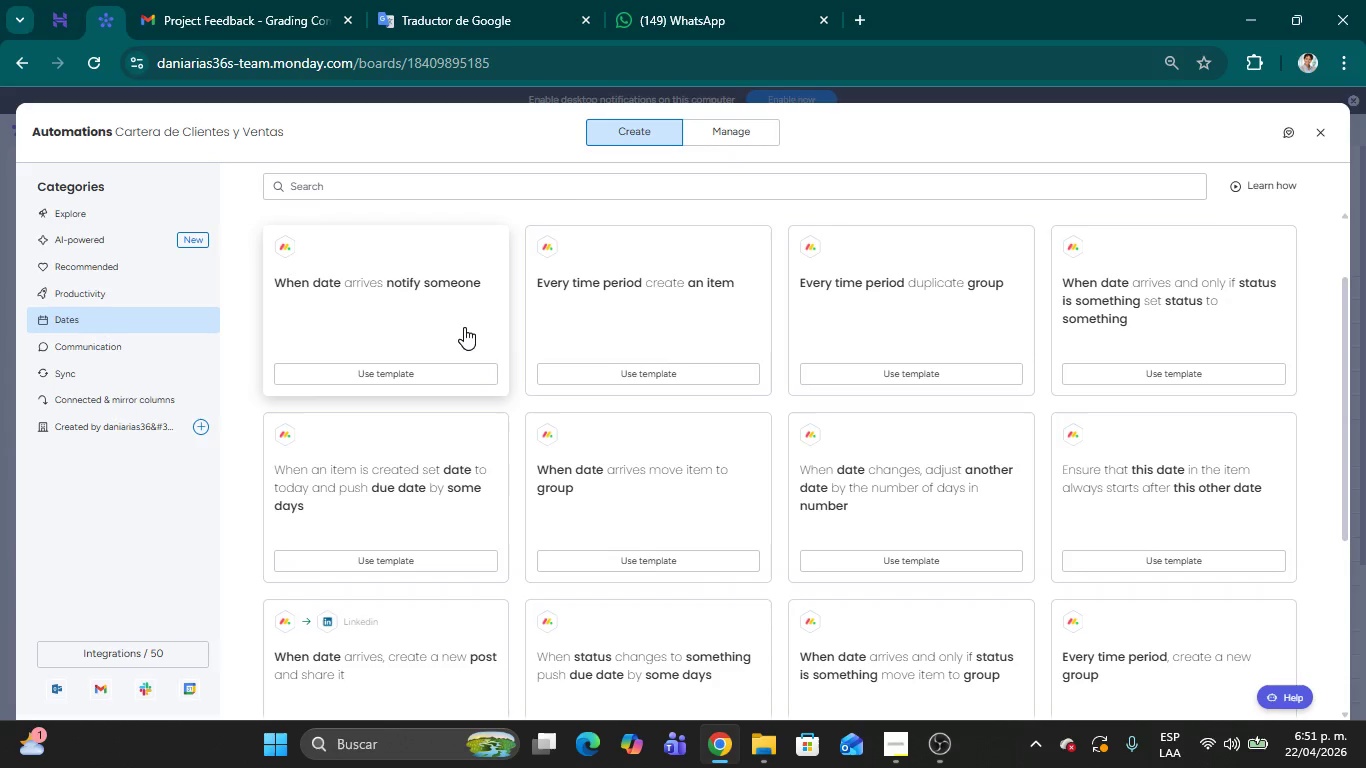 
wait(44.99)
 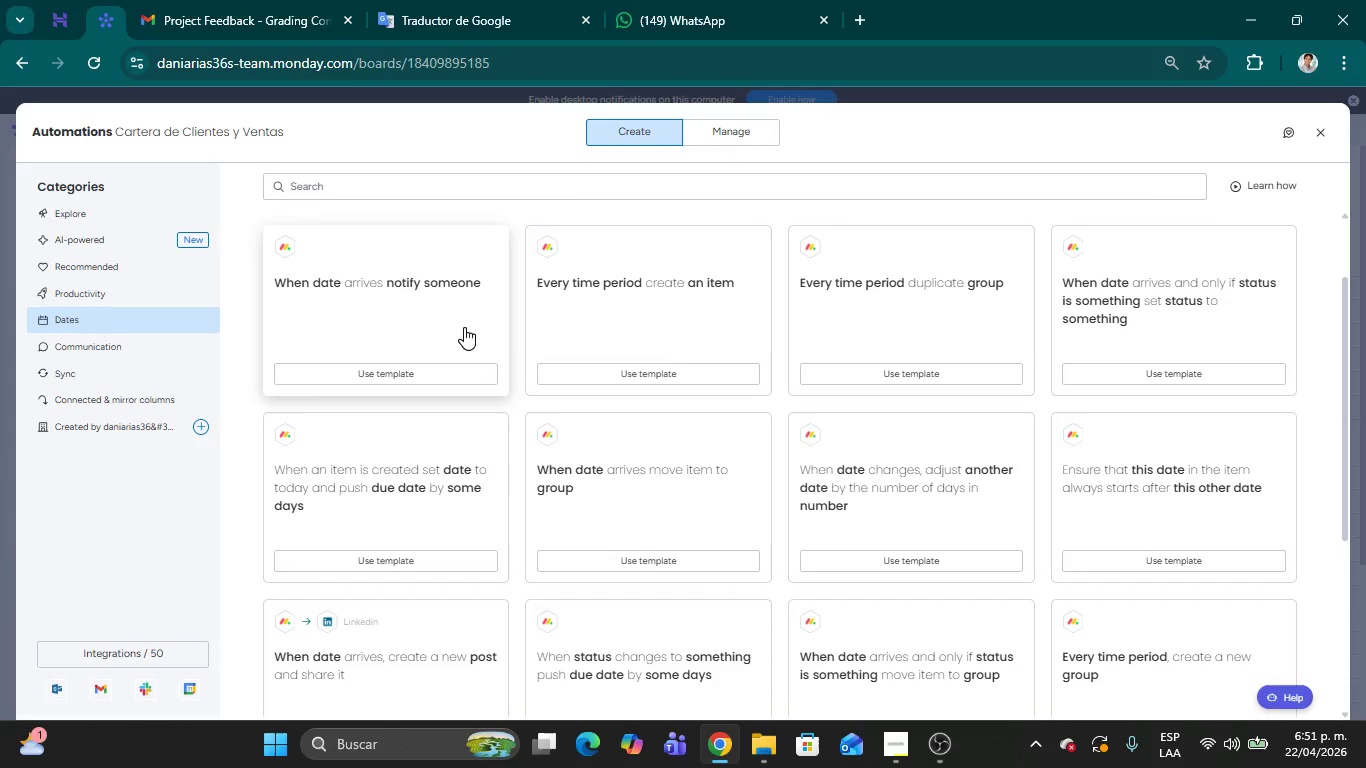 
scroll: coordinate [691, 435], scroll_direction: up, amount: 1.0
 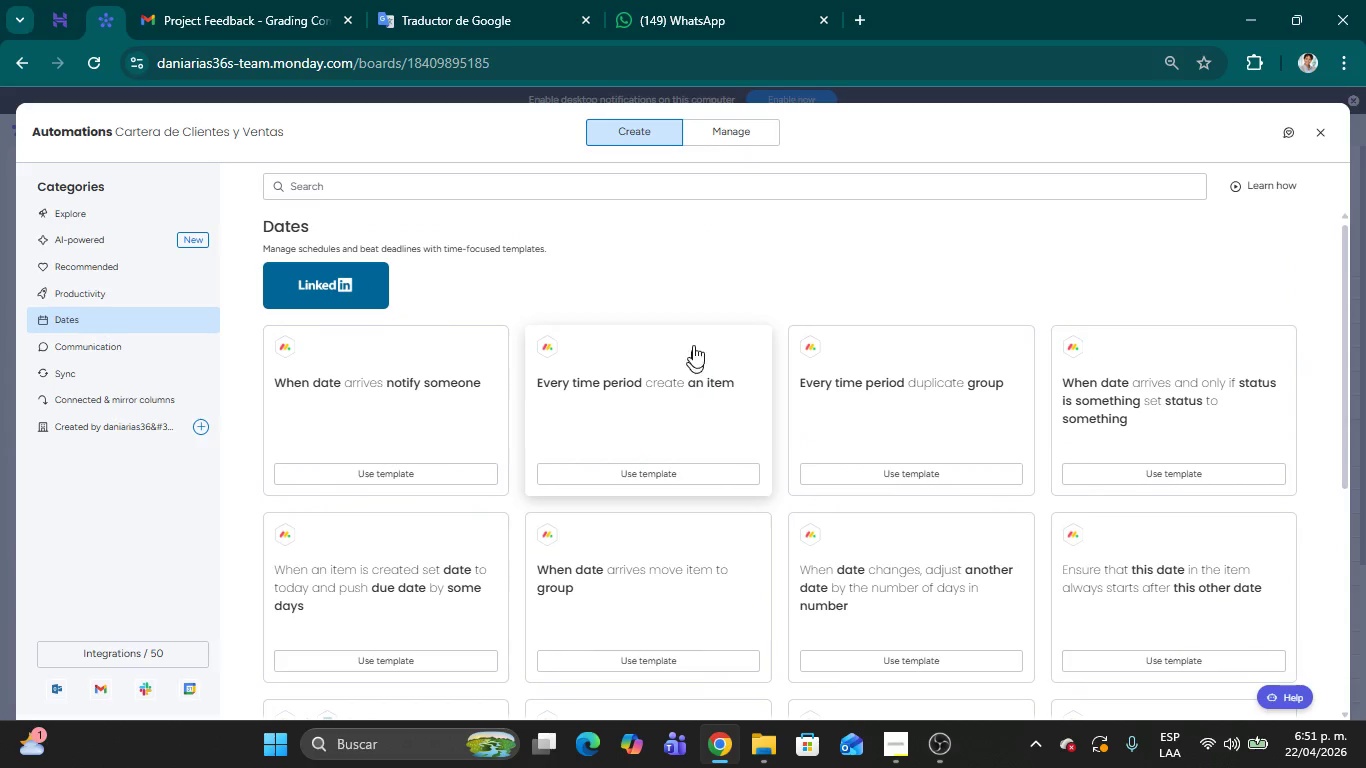 
scroll: coordinate [697, 335], scroll_direction: down, amount: 1.0
 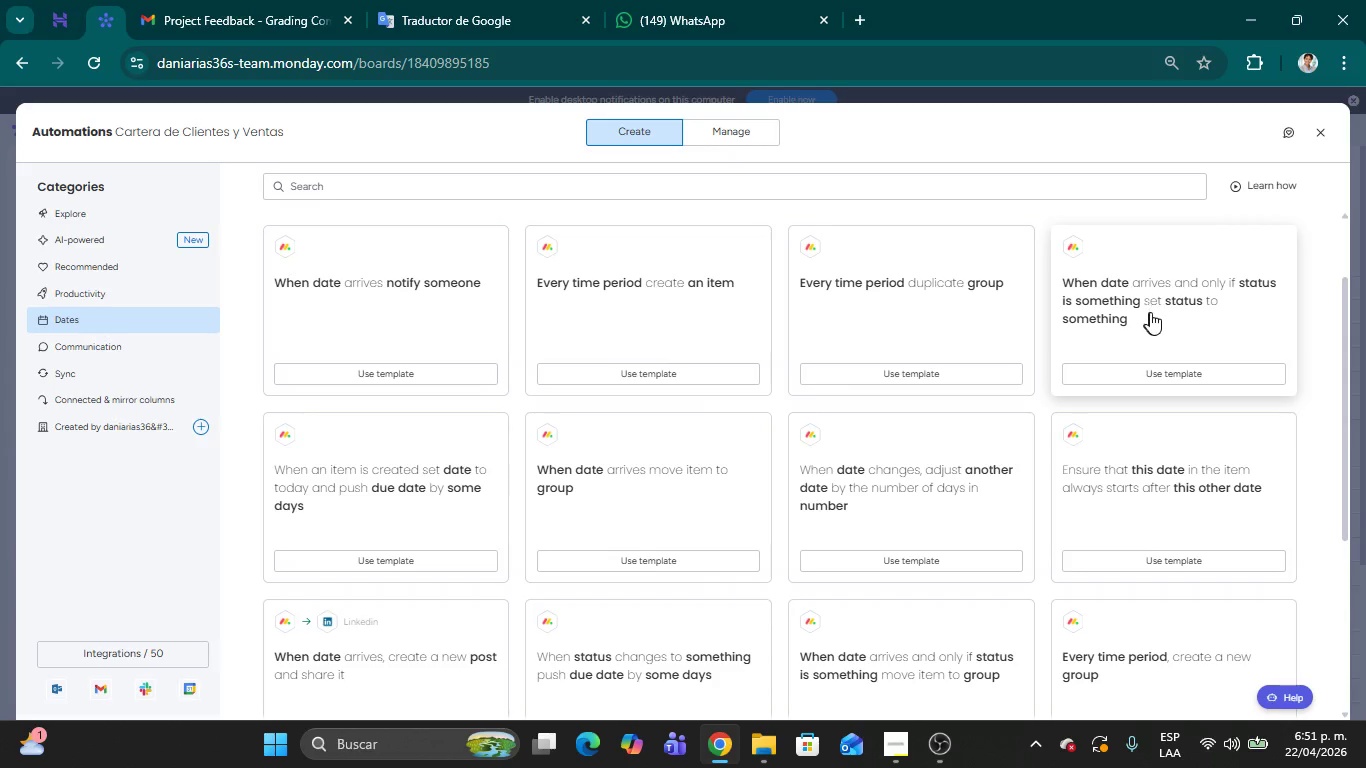 
wait(33.0)
 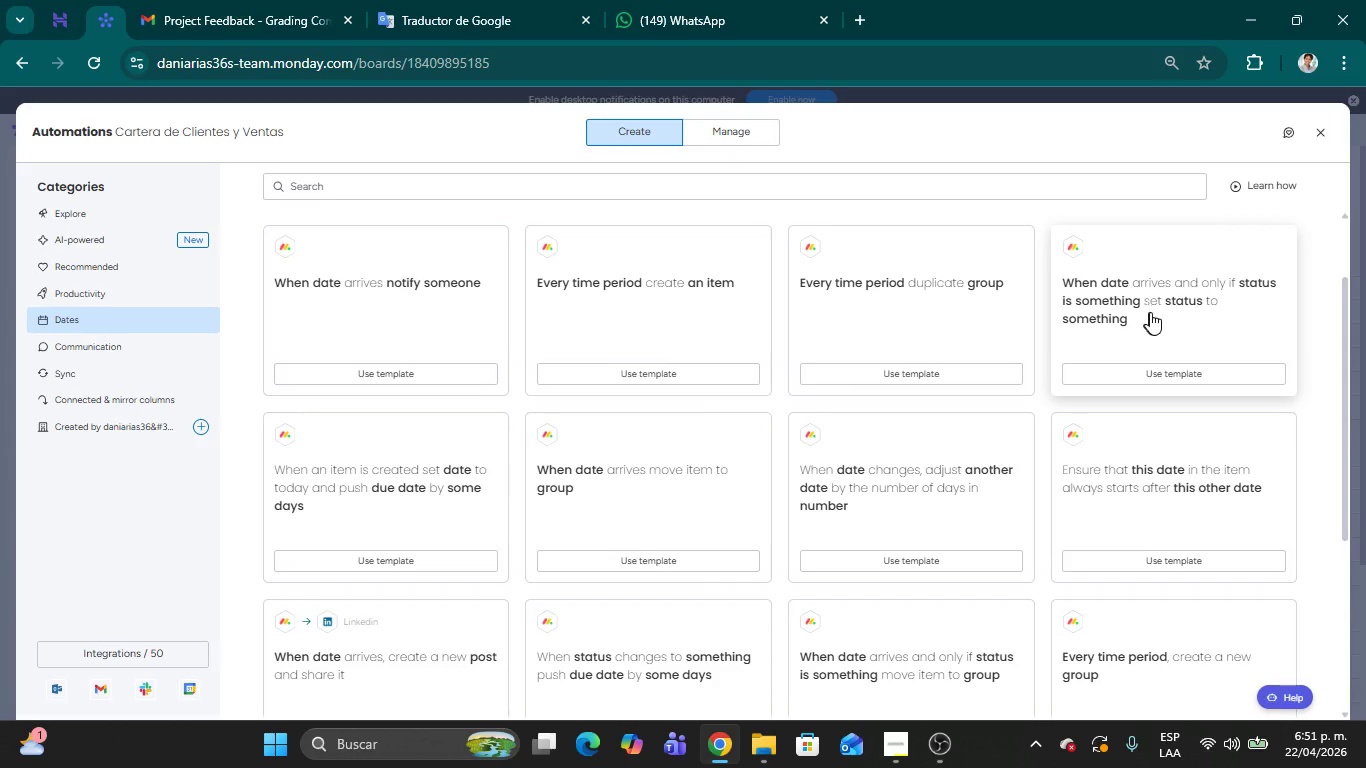 
scroll: coordinate [1274, 540], scroll_direction: down, amount: 5.0
 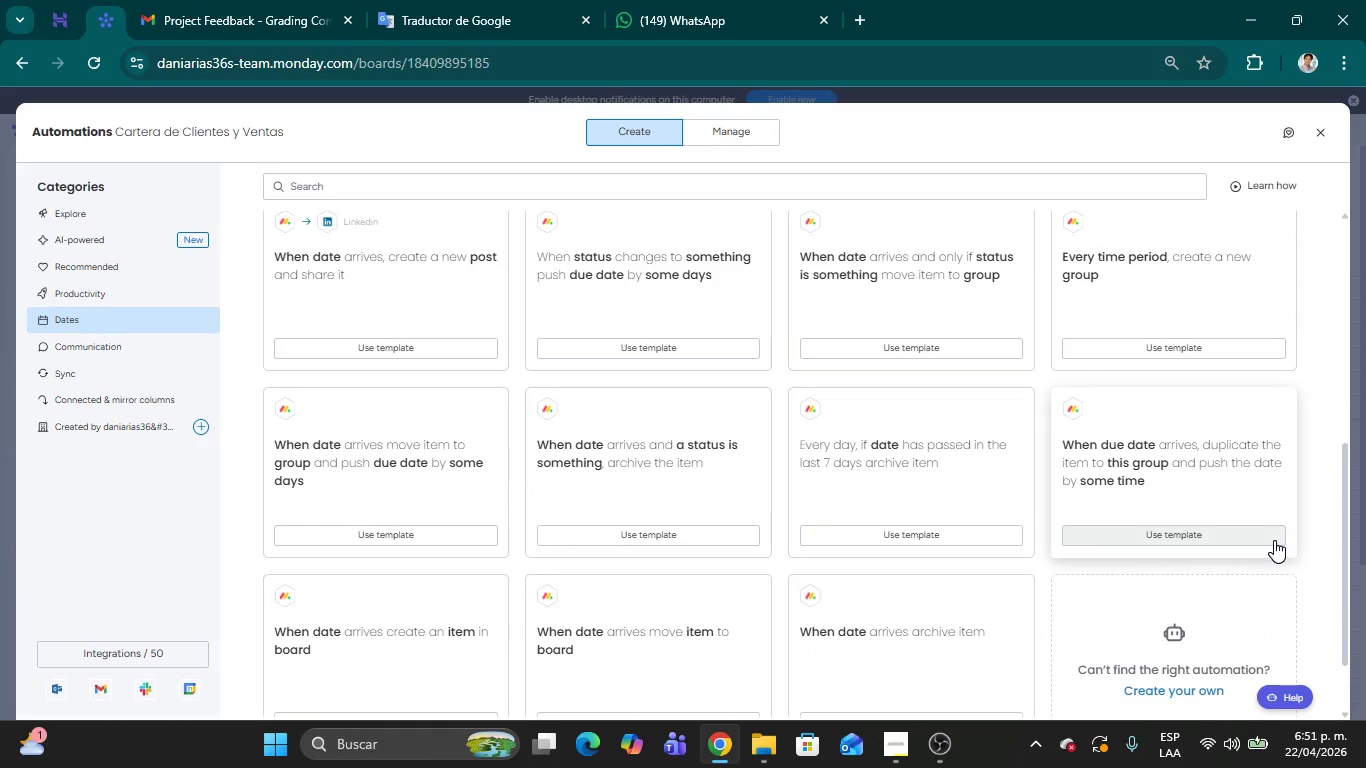 
scroll: coordinate [1274, 540], scroll_direction: down, amount: 1.0
 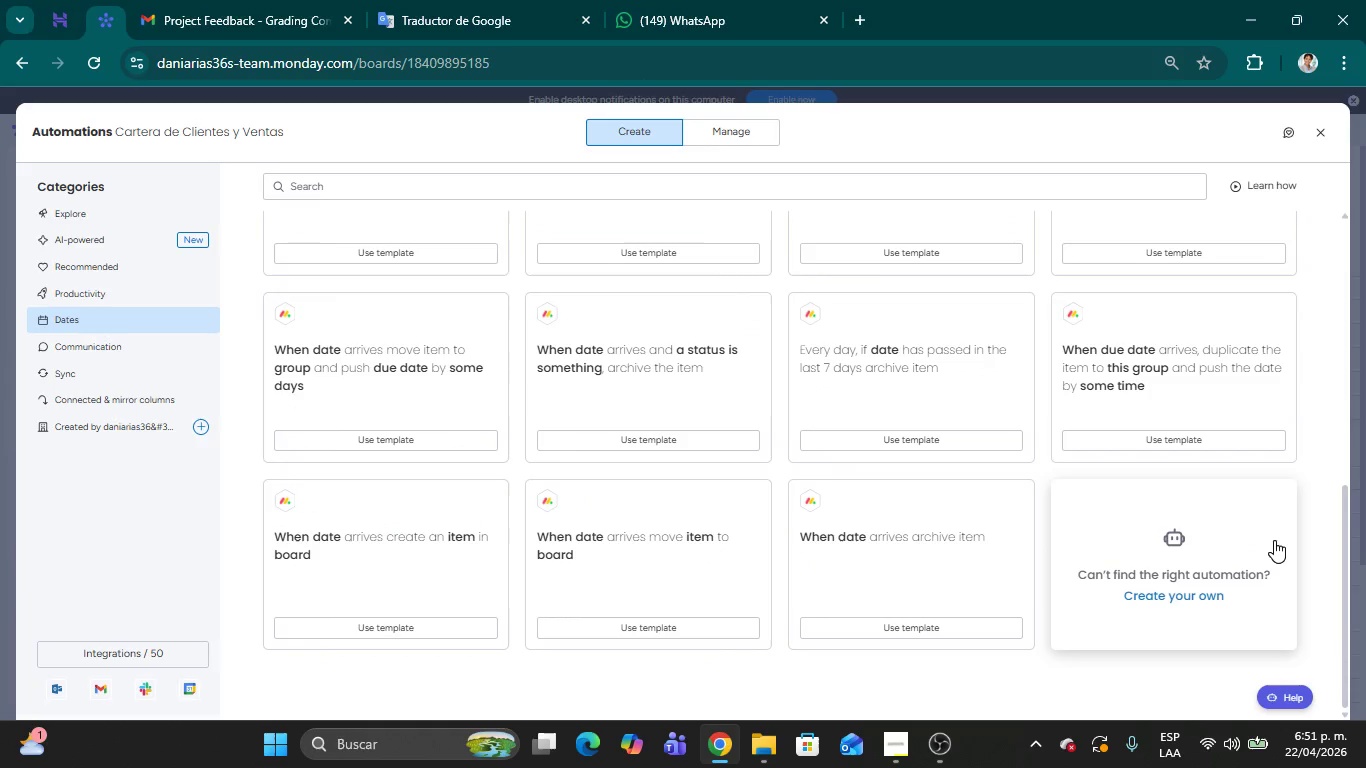 
scroll: coordinate [1274, 540], scroll_direction: up, amount: 1.0
 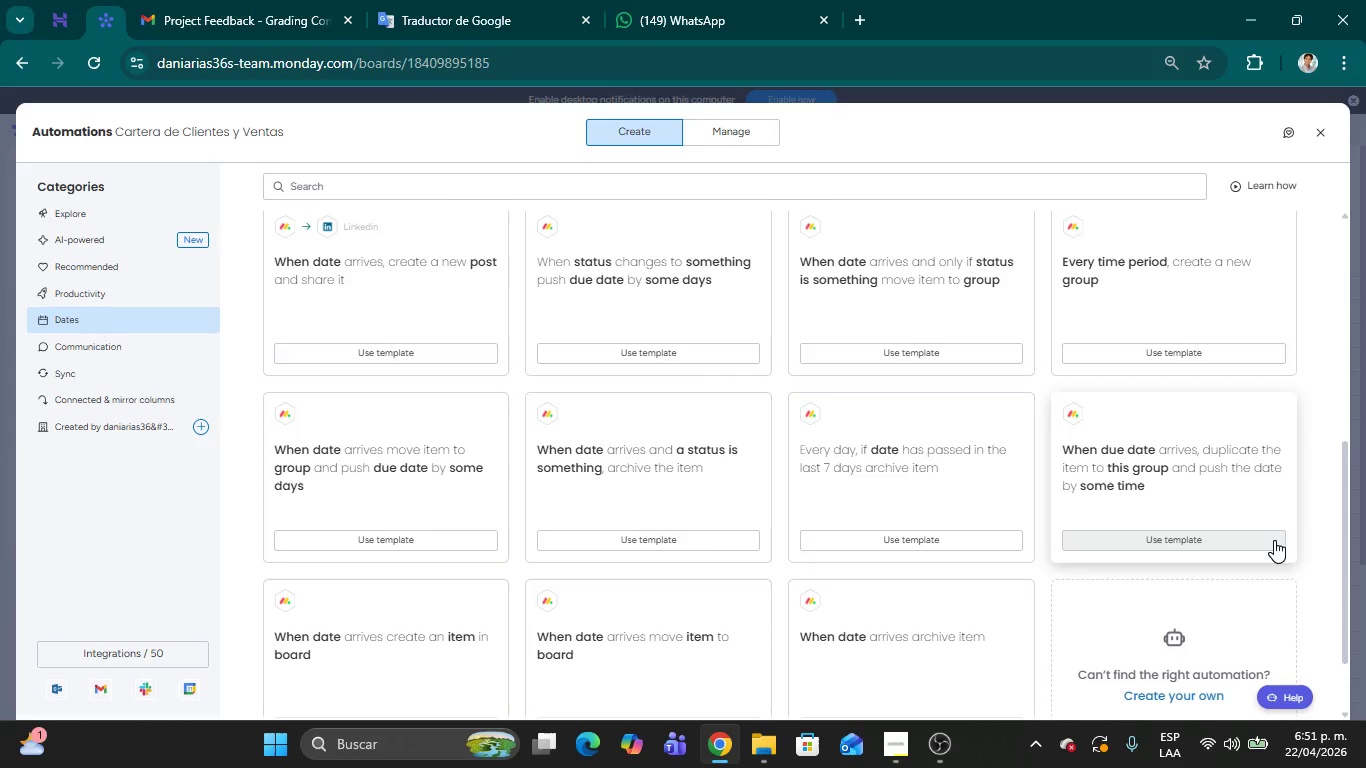 
scroll: coordinate [1274, 540], scroll_direction: down, amount: 1.0
 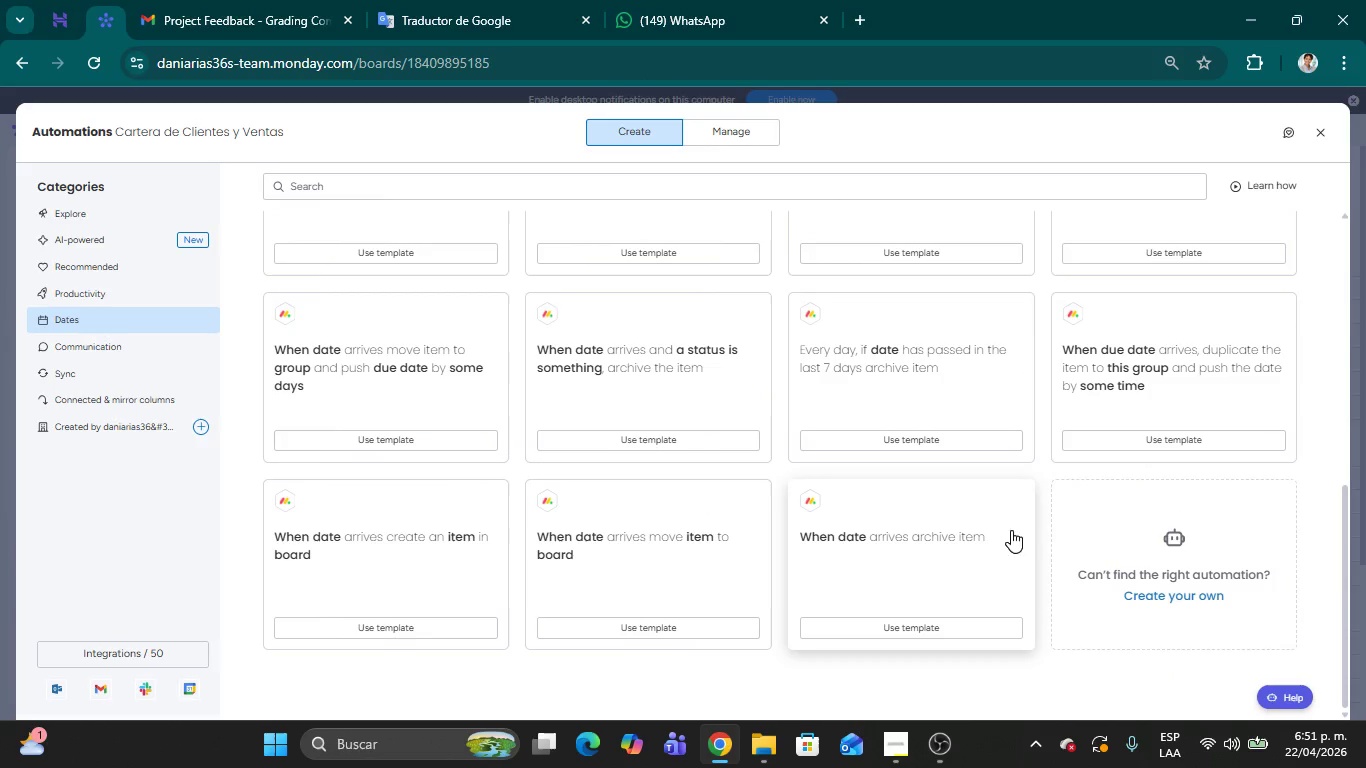 
left_click([889, 182])
 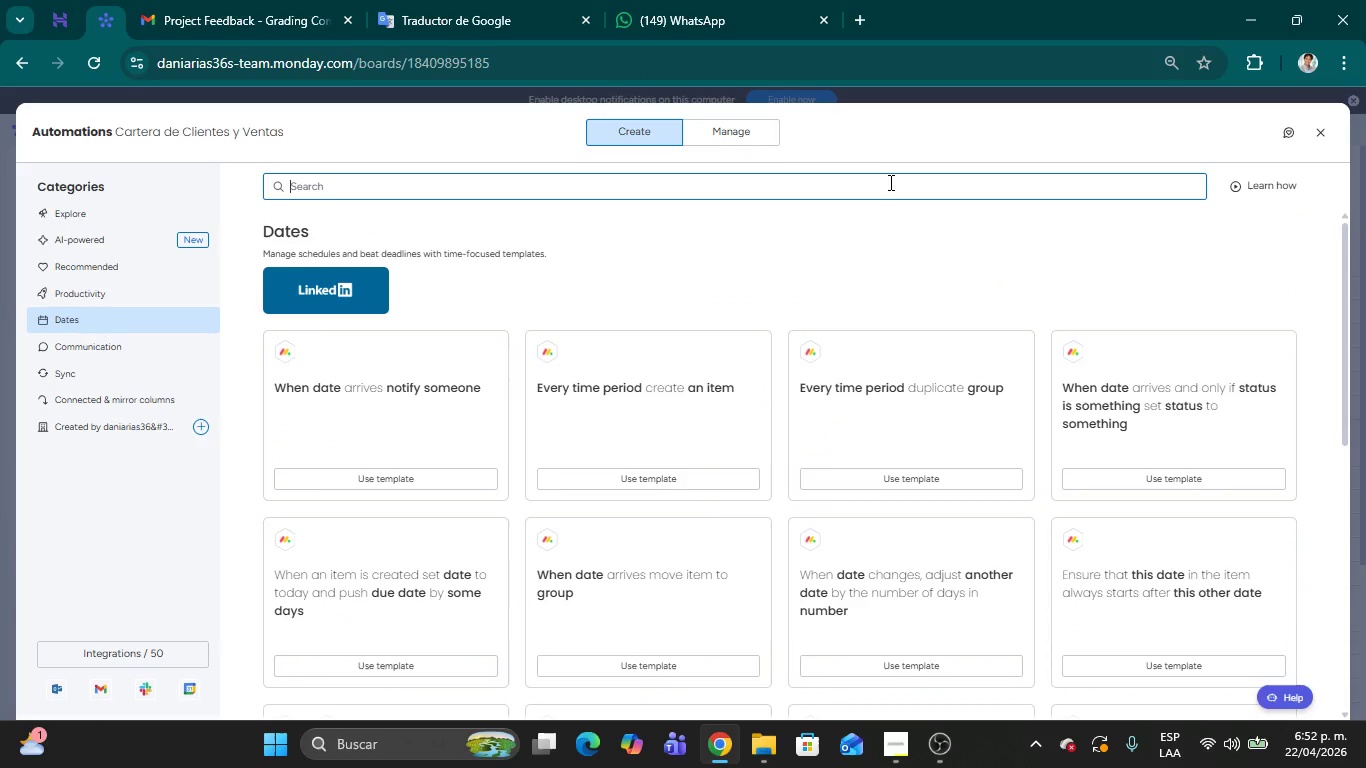 
type(wh)
 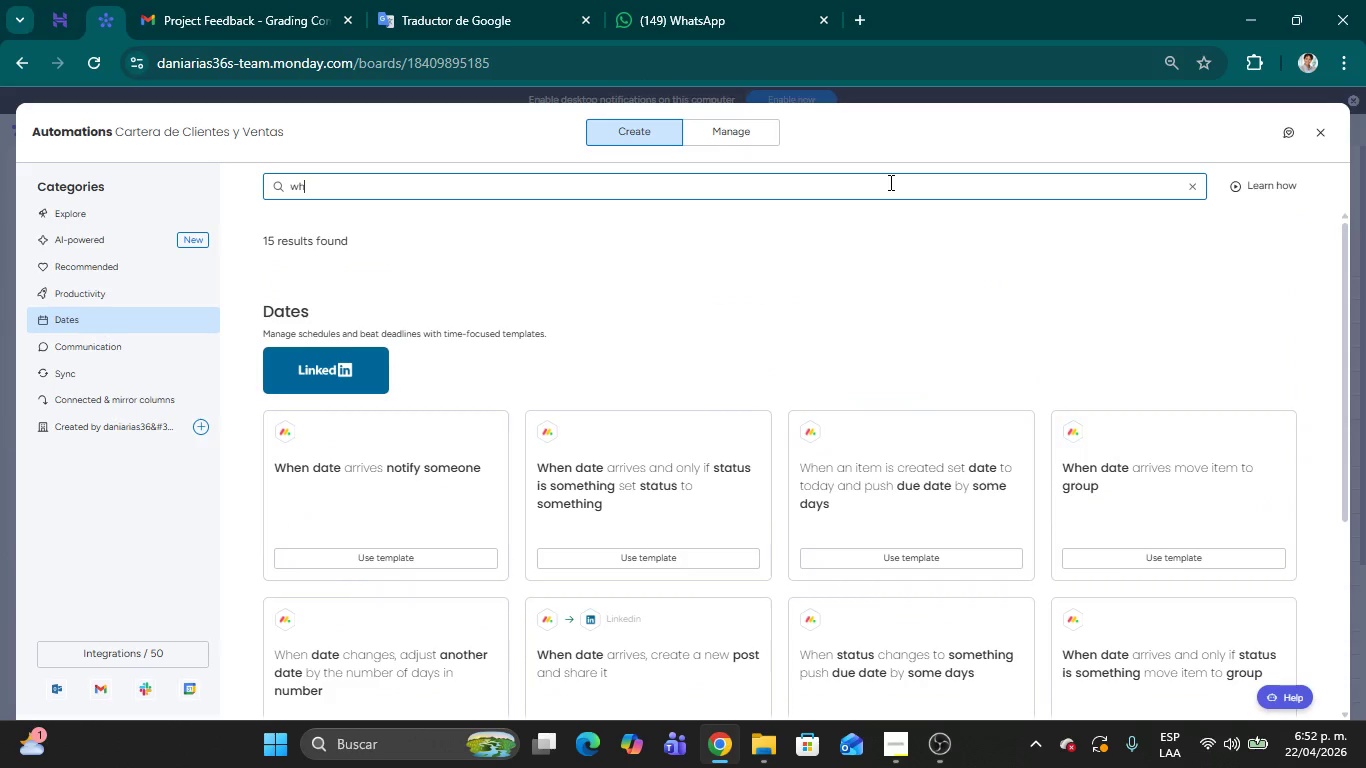 
scroll: coordinate [1229, 491], scroll_direction: up, amount: 5.0
 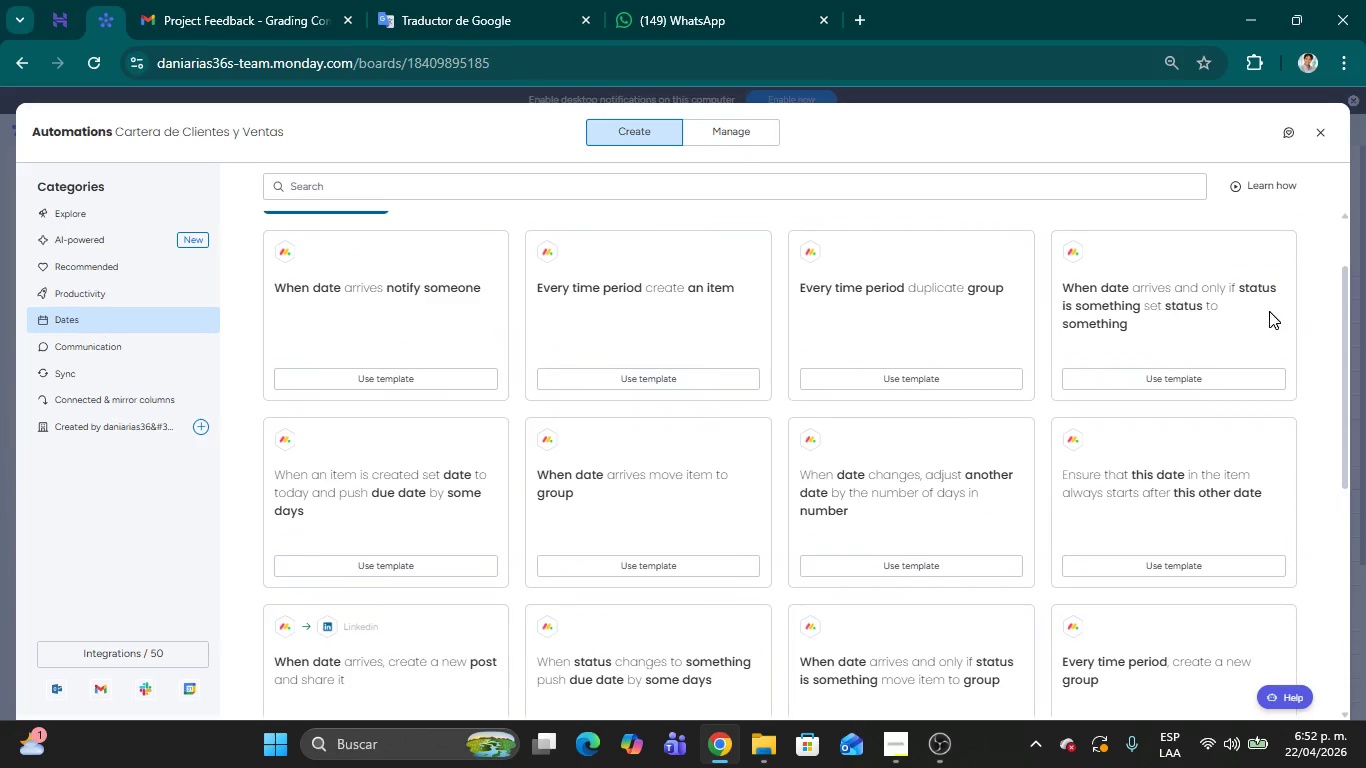 
type(en )
 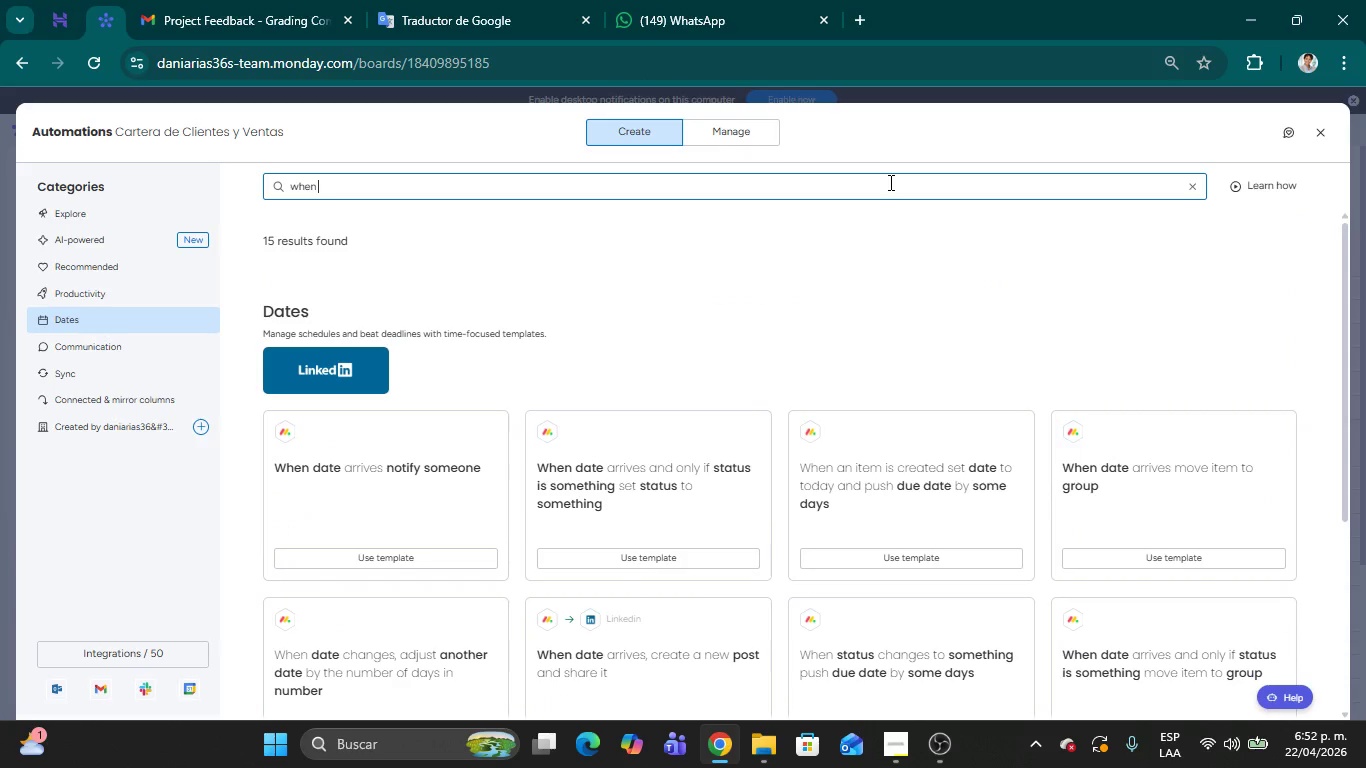 
scroll: coordinate [1240, 266], scroll_direction: up, amount: 3.0
 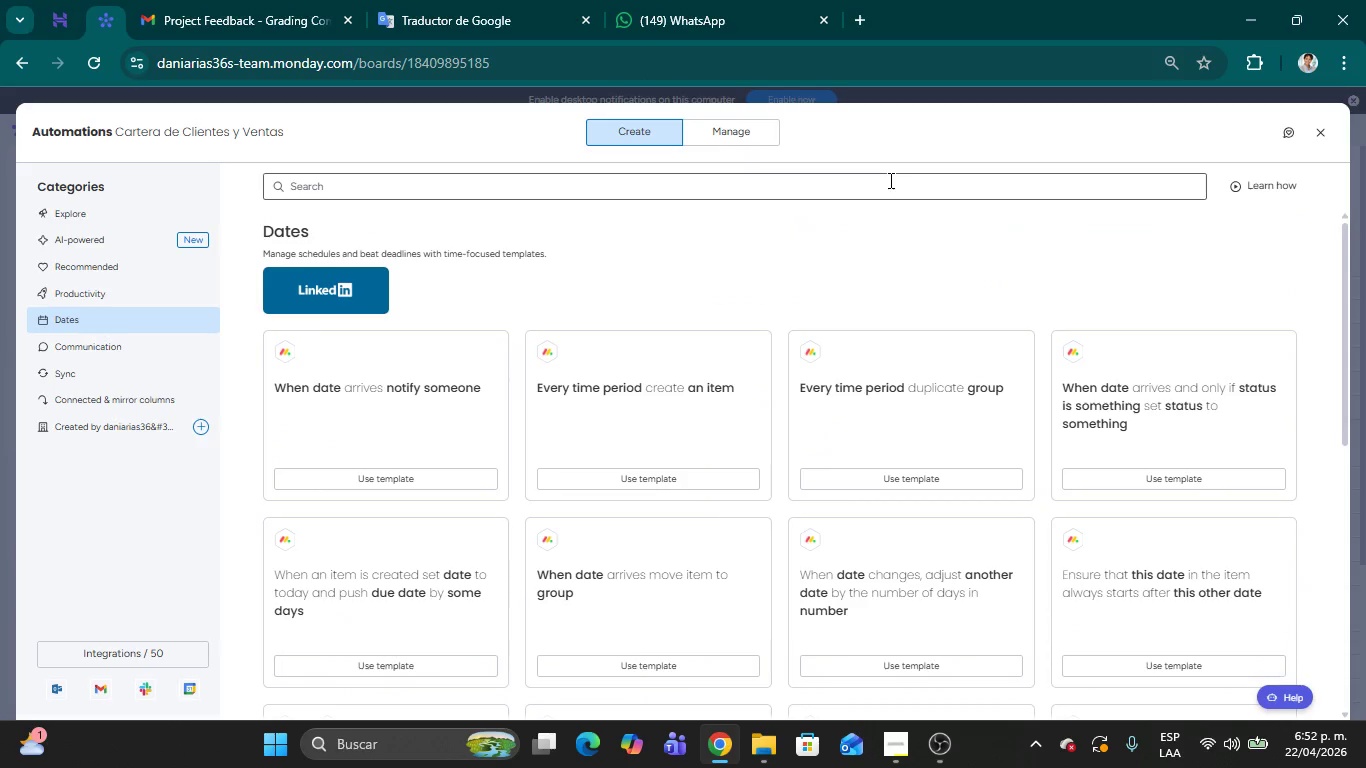 
type(date arrive)
 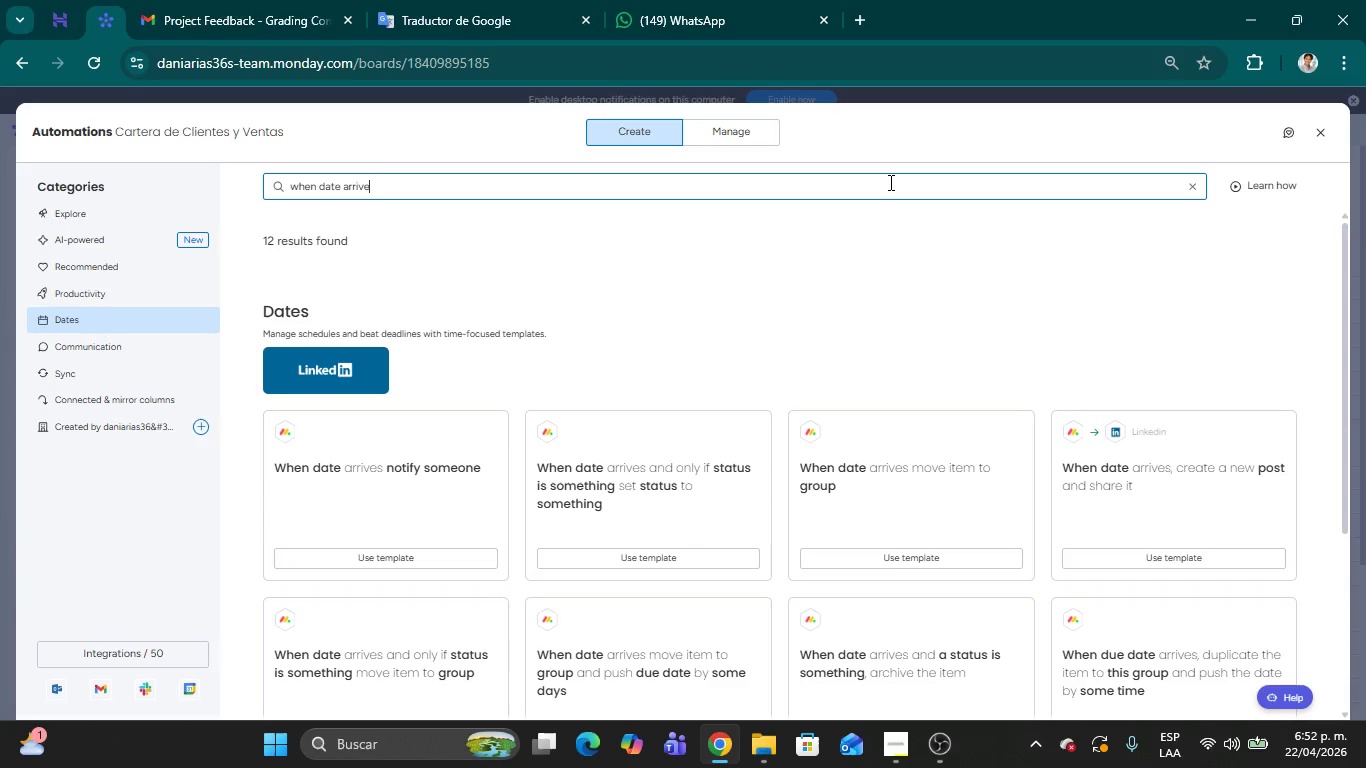 
type( and status )
 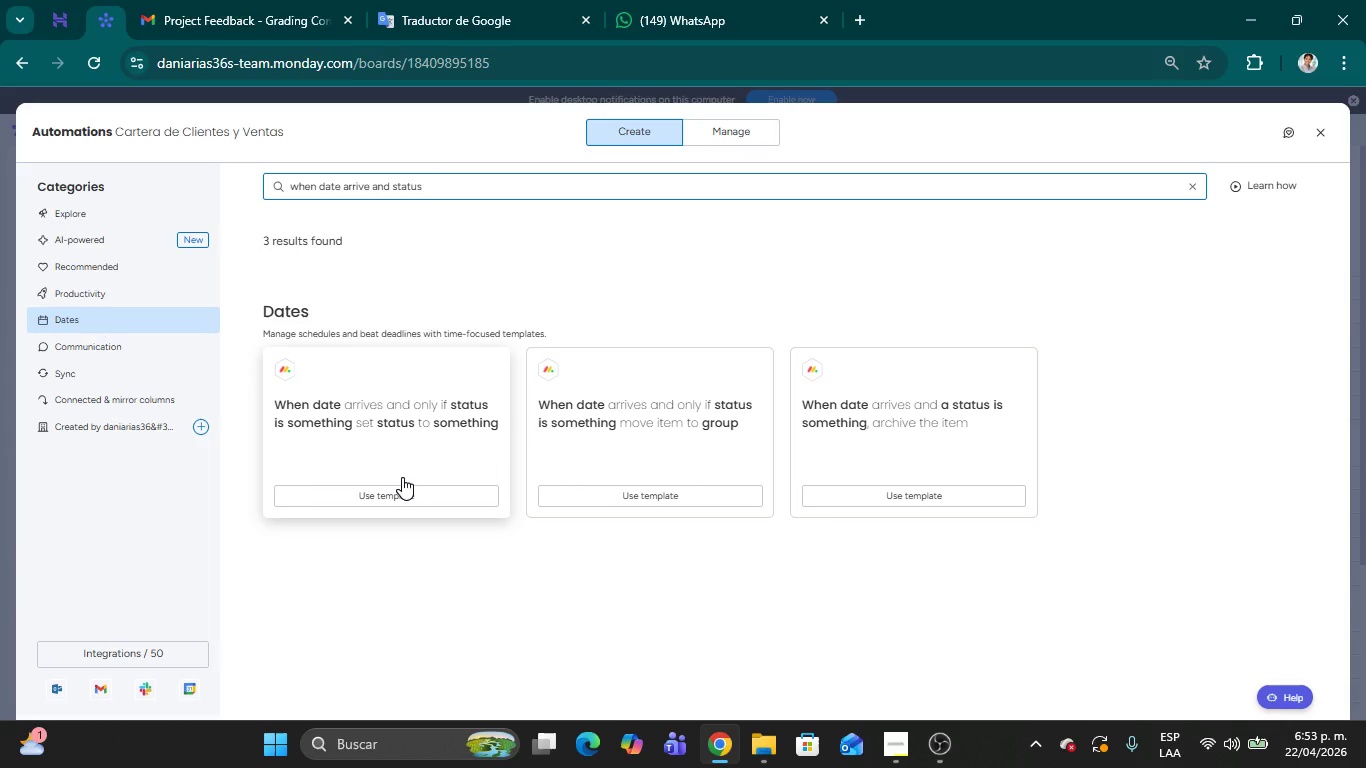 
wait(65.22)
 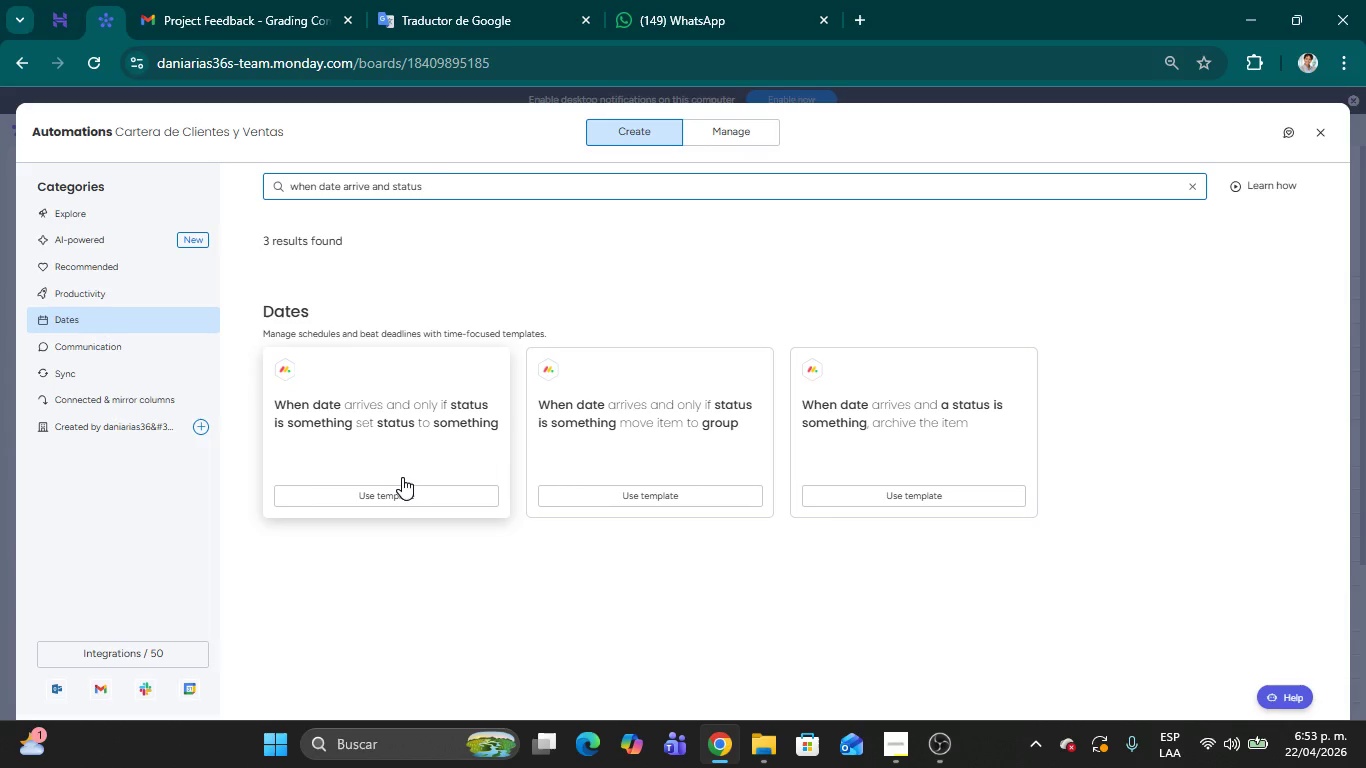 
left_click([649, 142])
 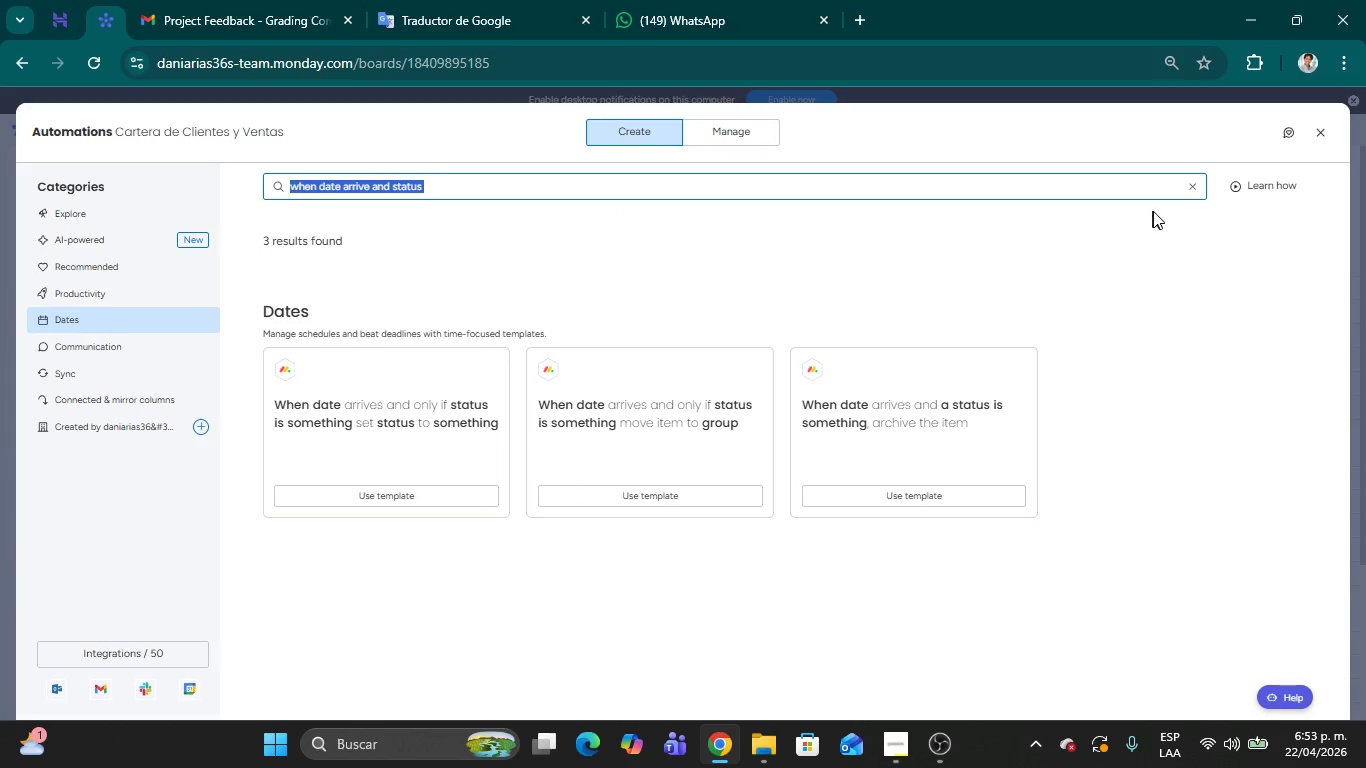 
left_click([1198, 191])
 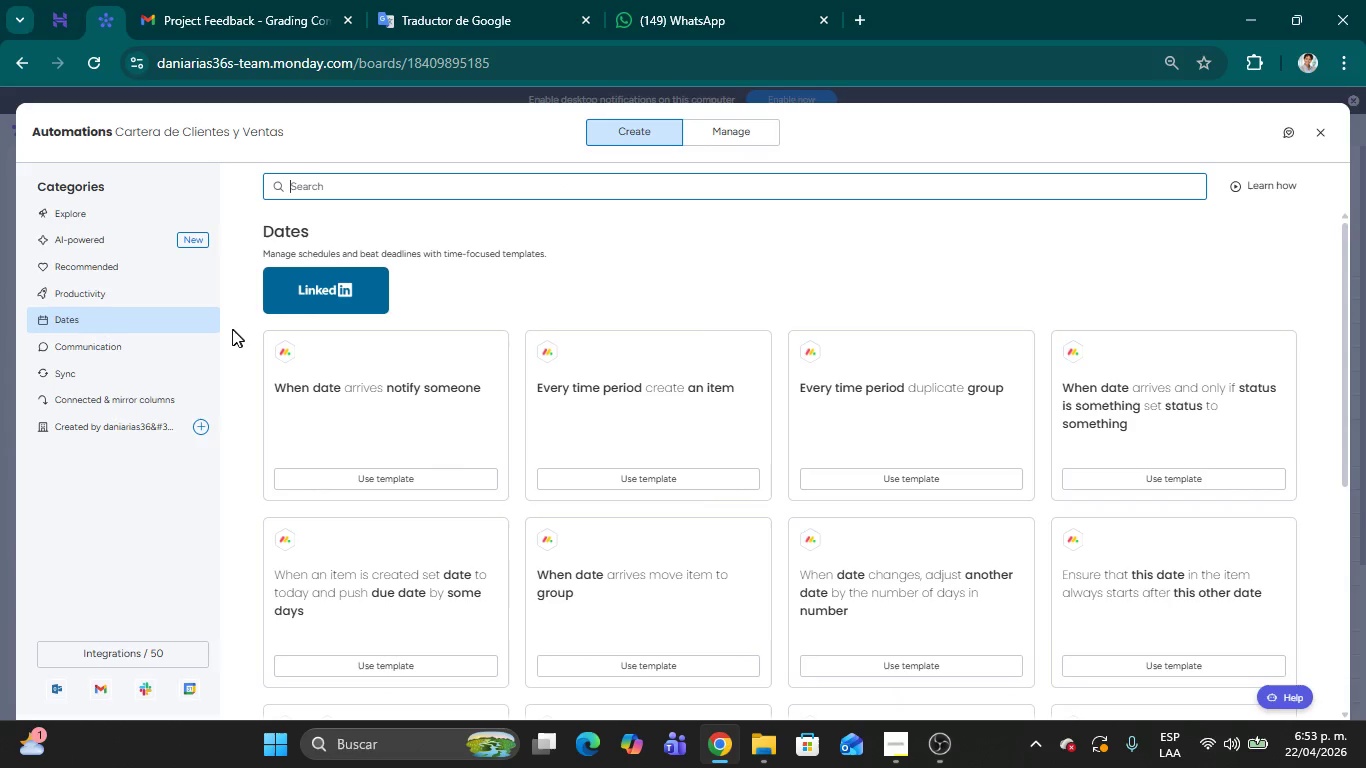 
left_click([63, 215])
 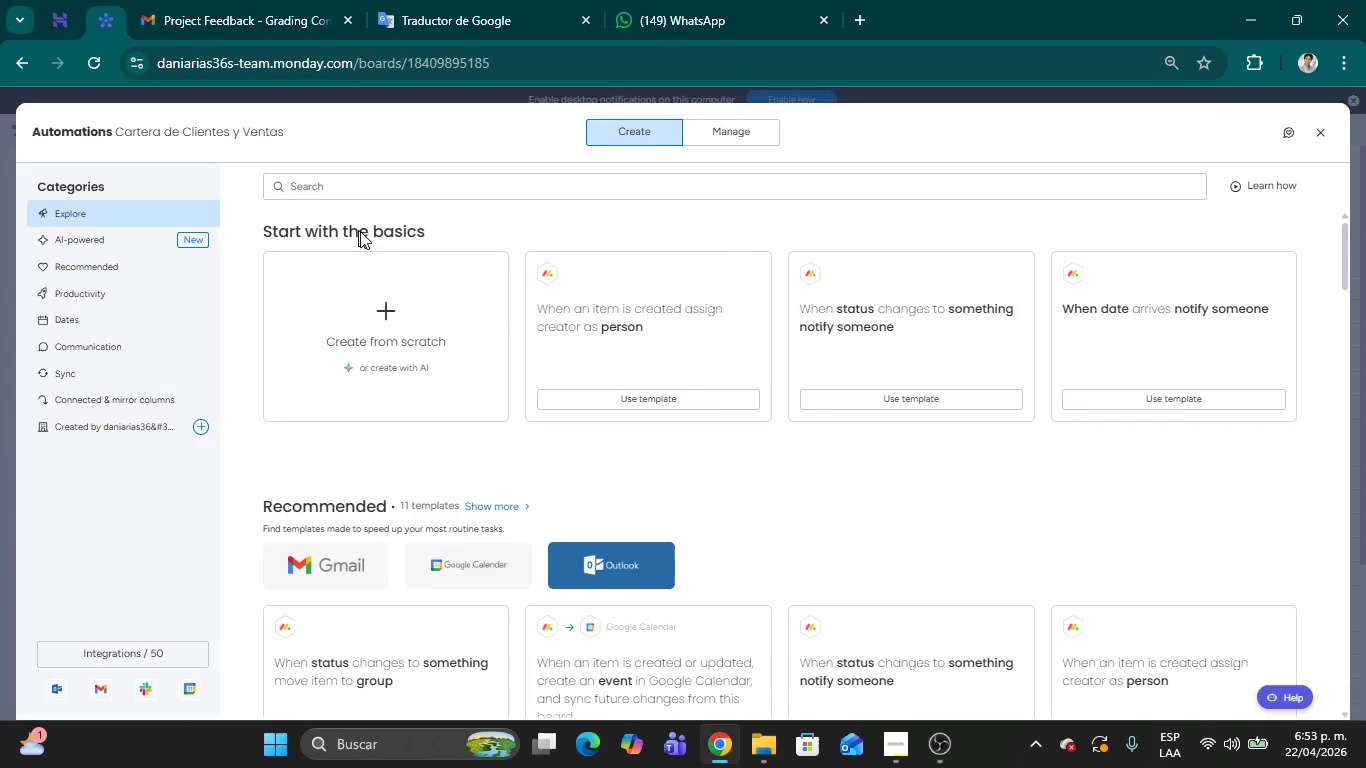 
left_click([412, 332])
 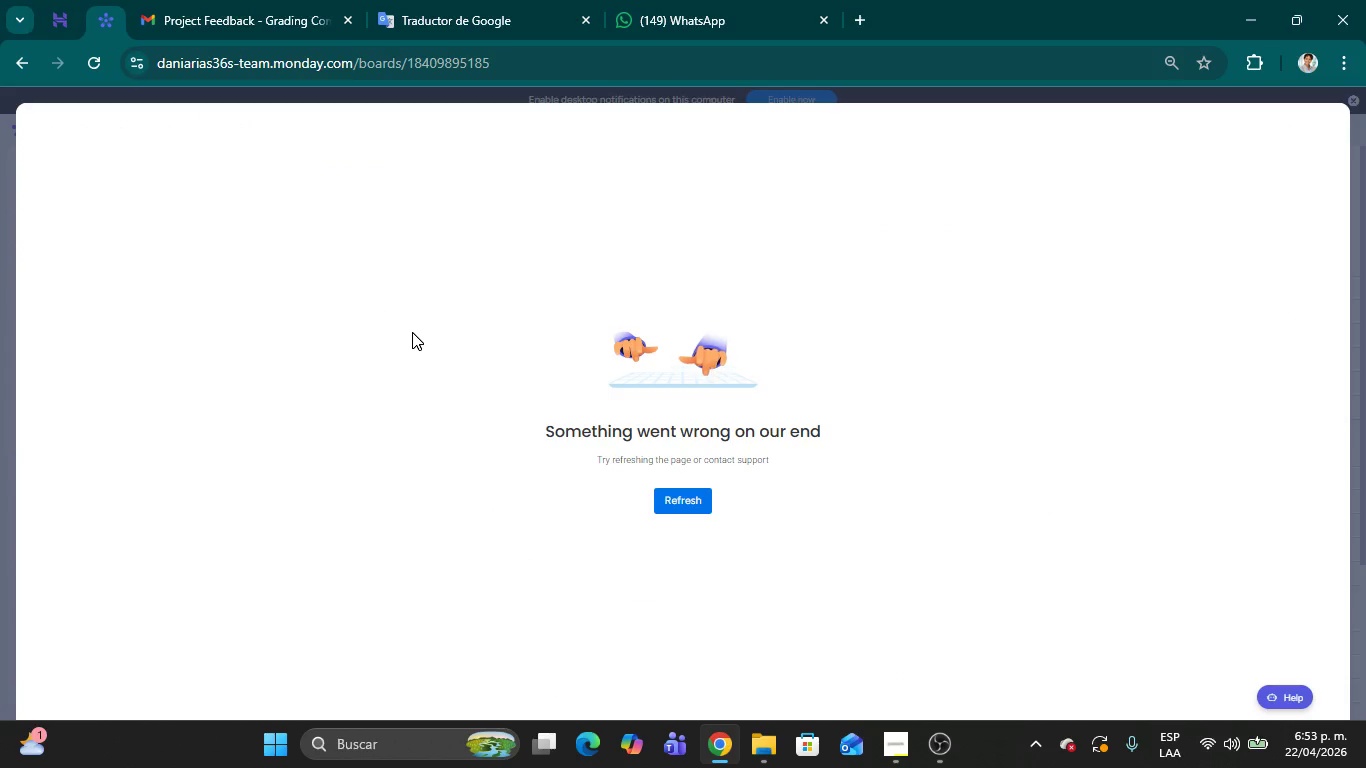 
wait(6.94)
 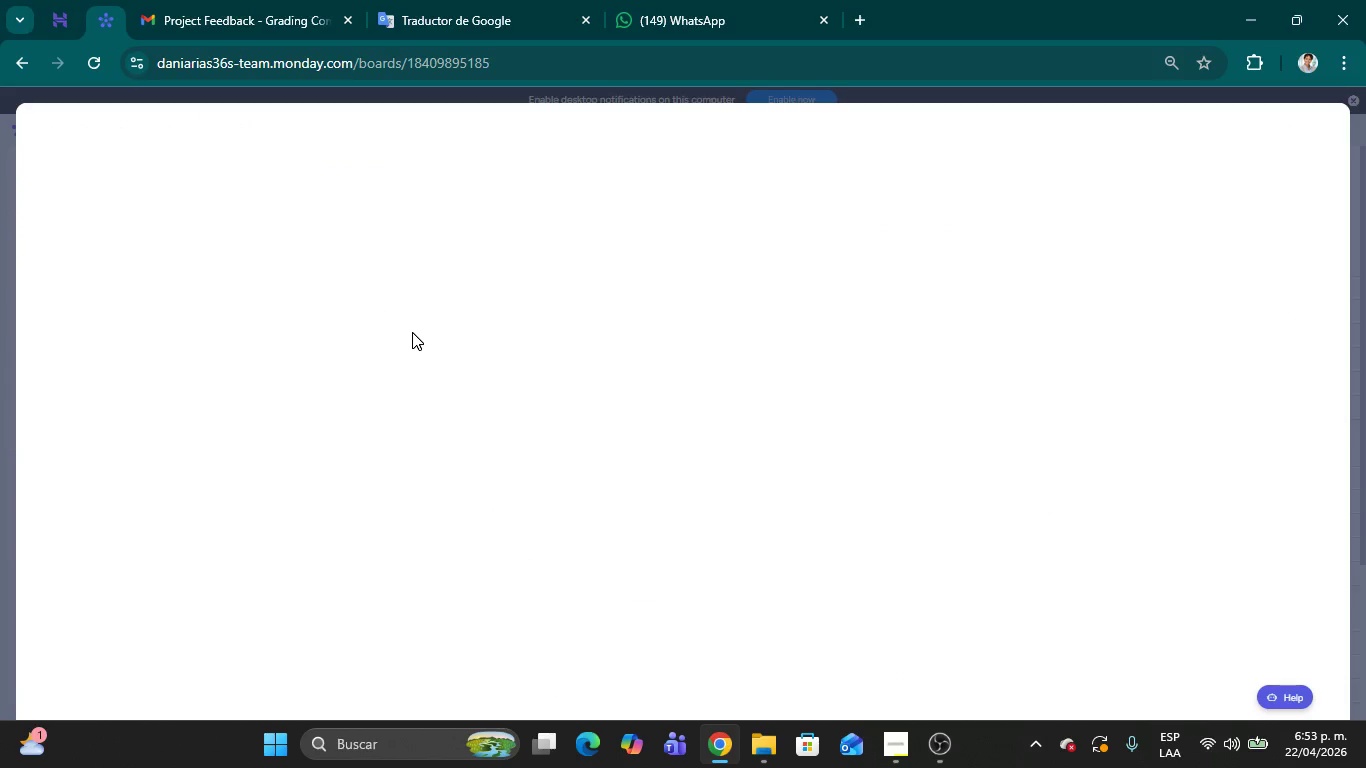 
left_click([92, 54])
 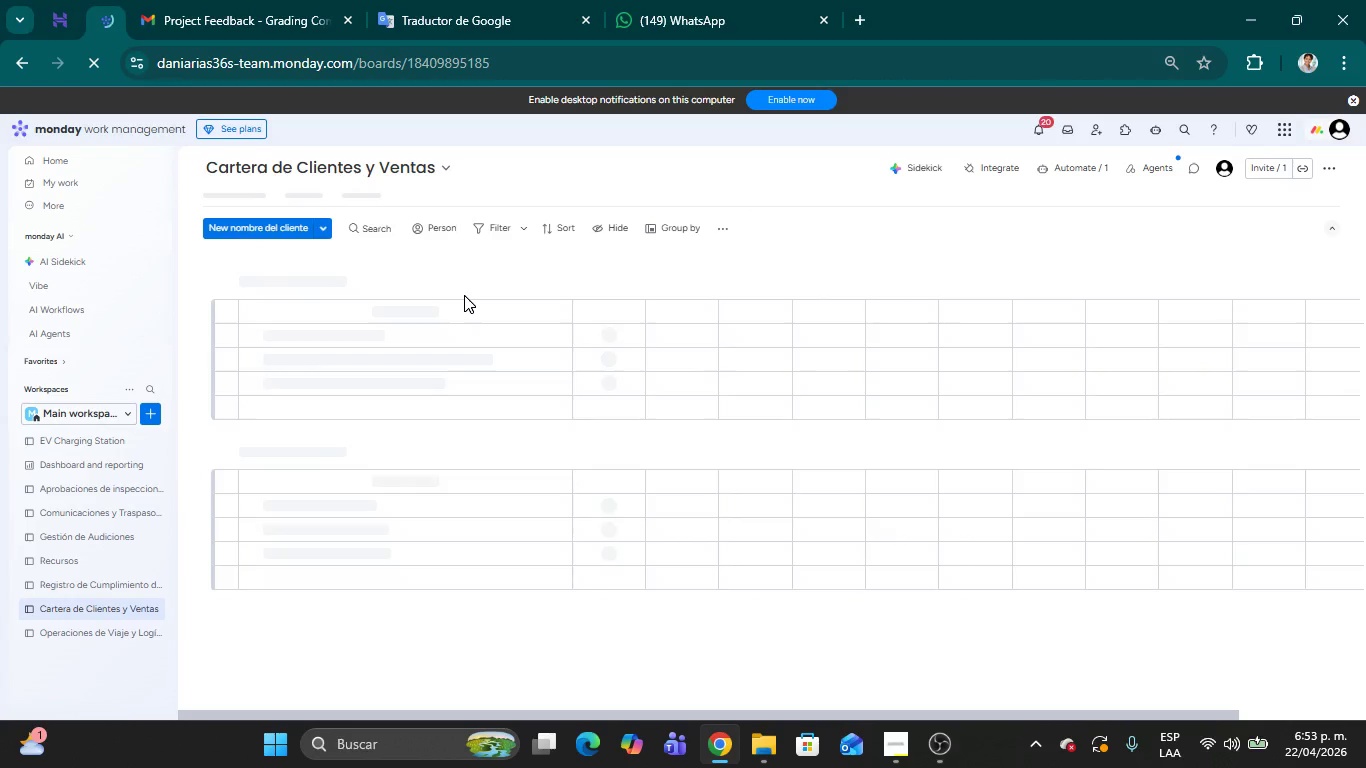 
wait(18.84)
 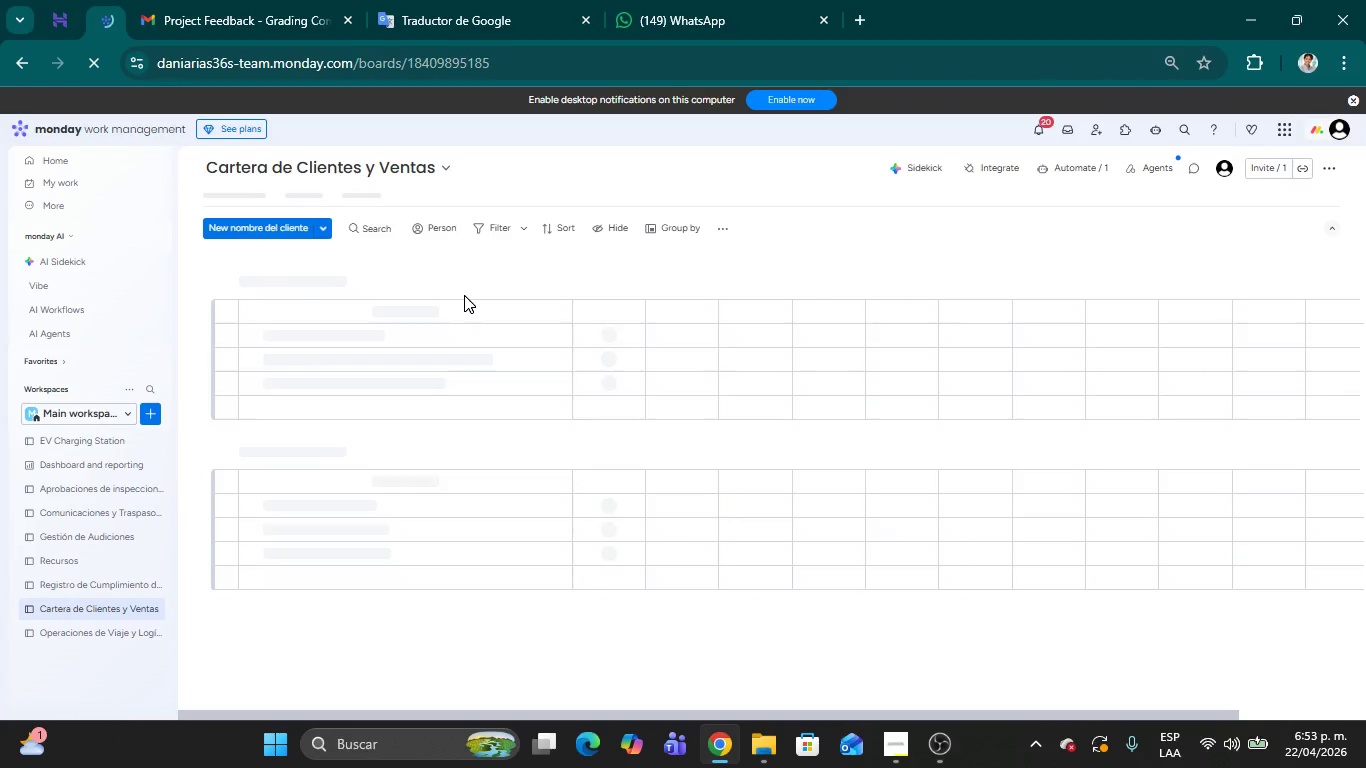 
left_click([1063, 167])
 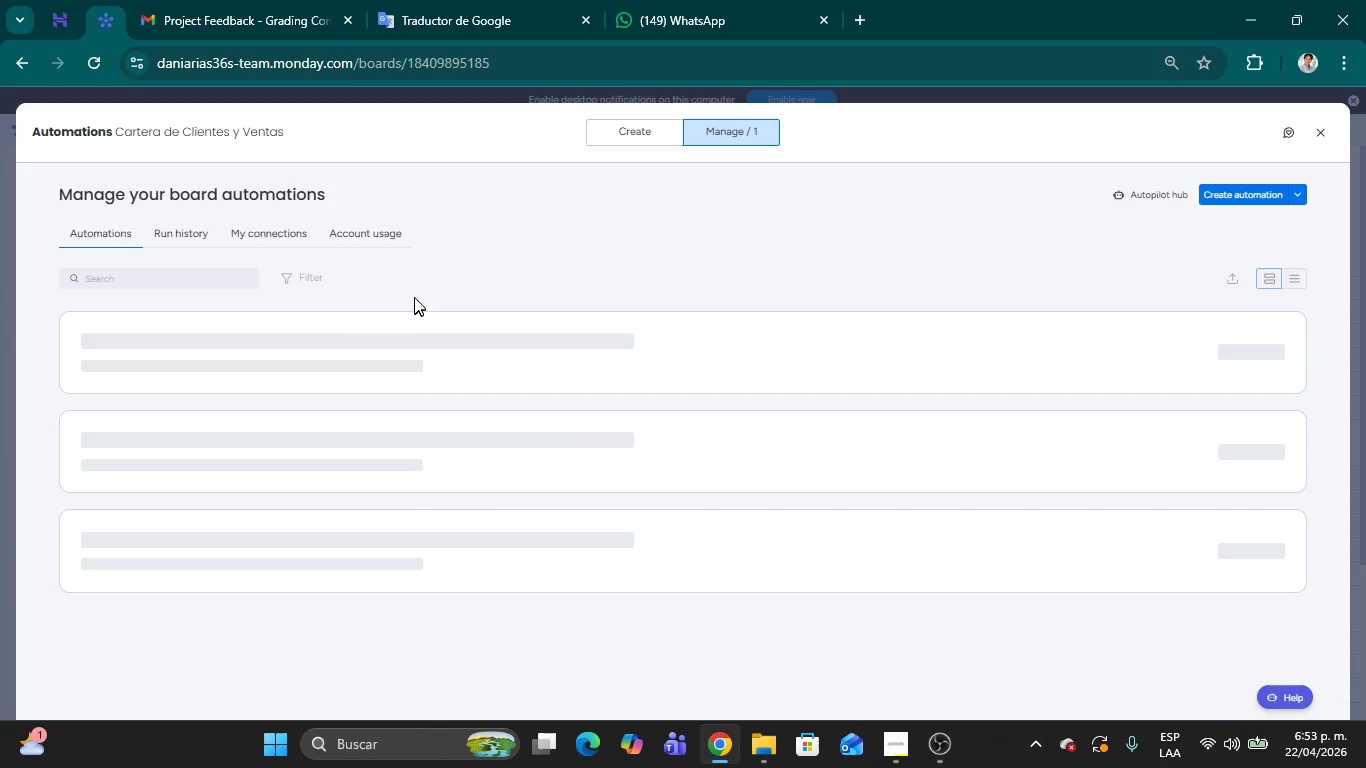 
wait(6.5)
 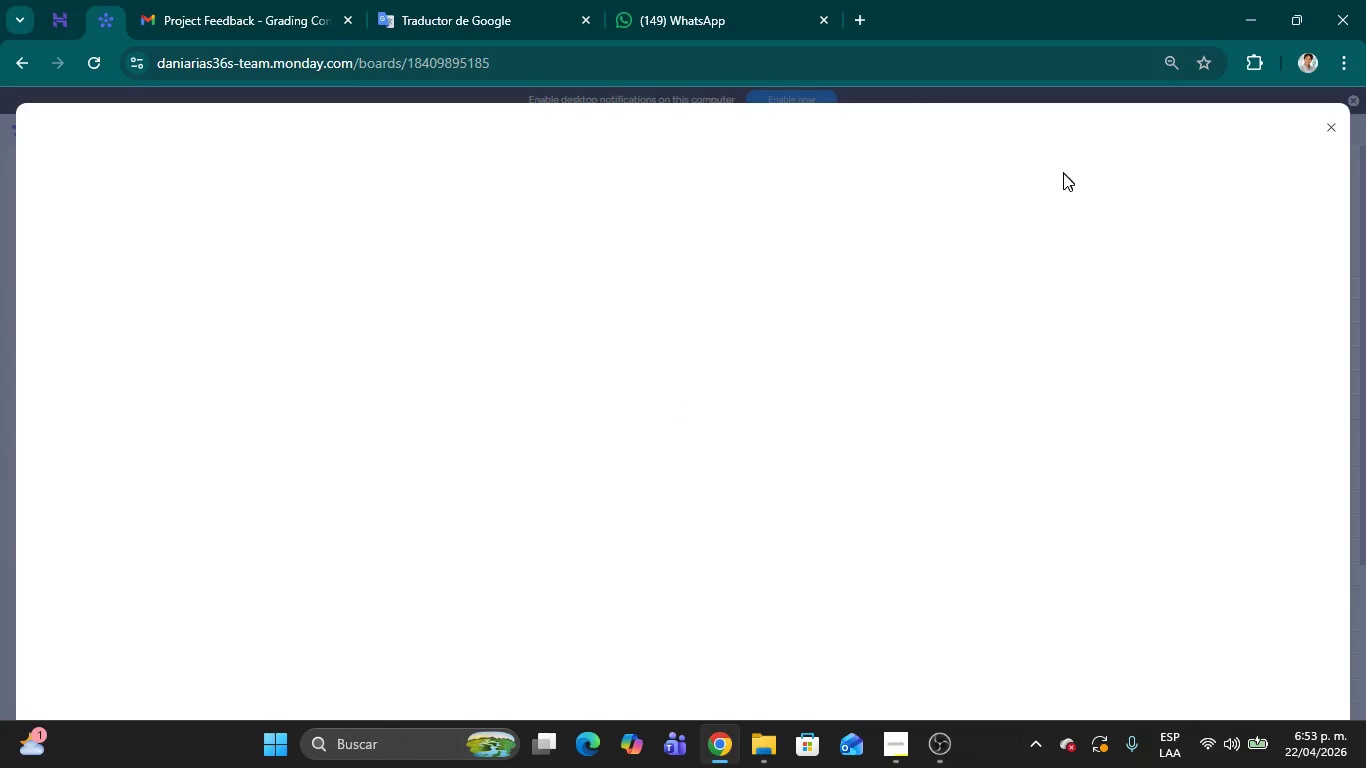 
left_click([657, 134])
 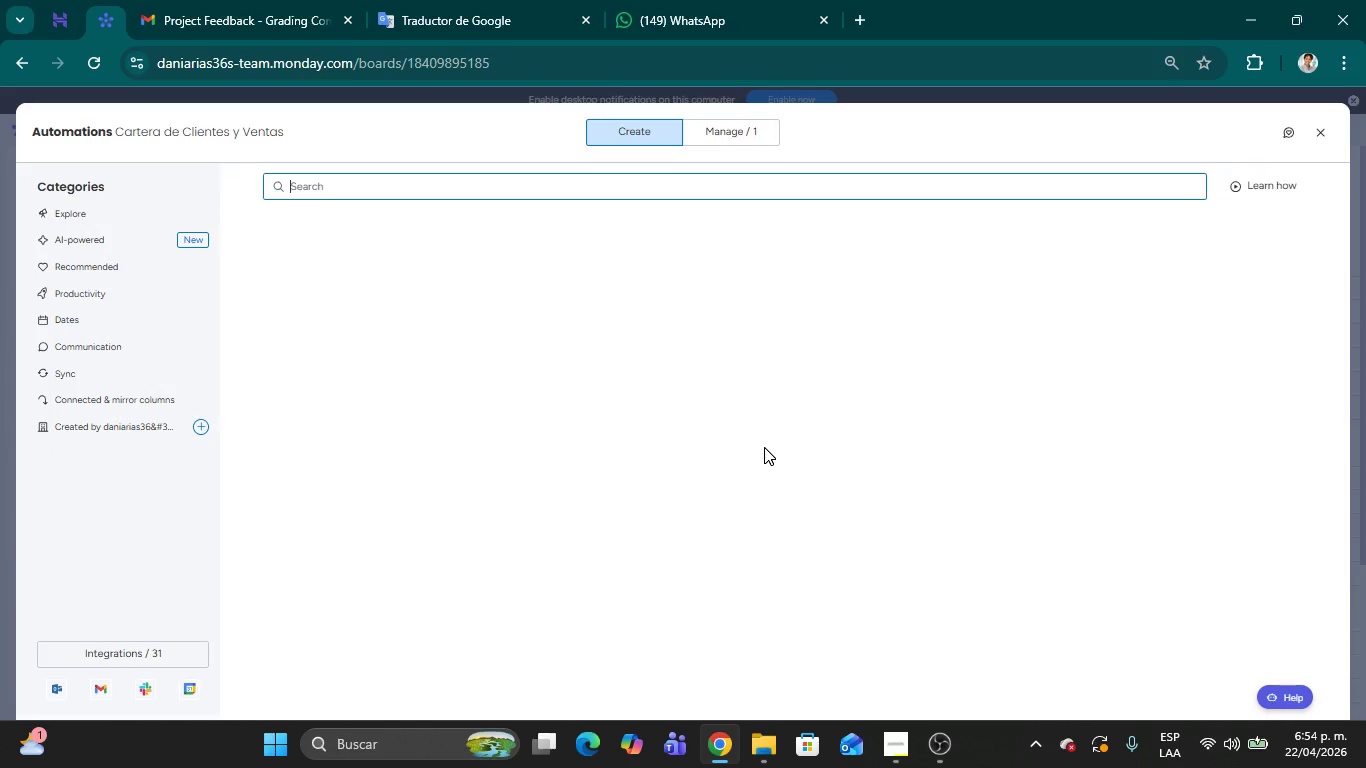 
wait(6.77)
 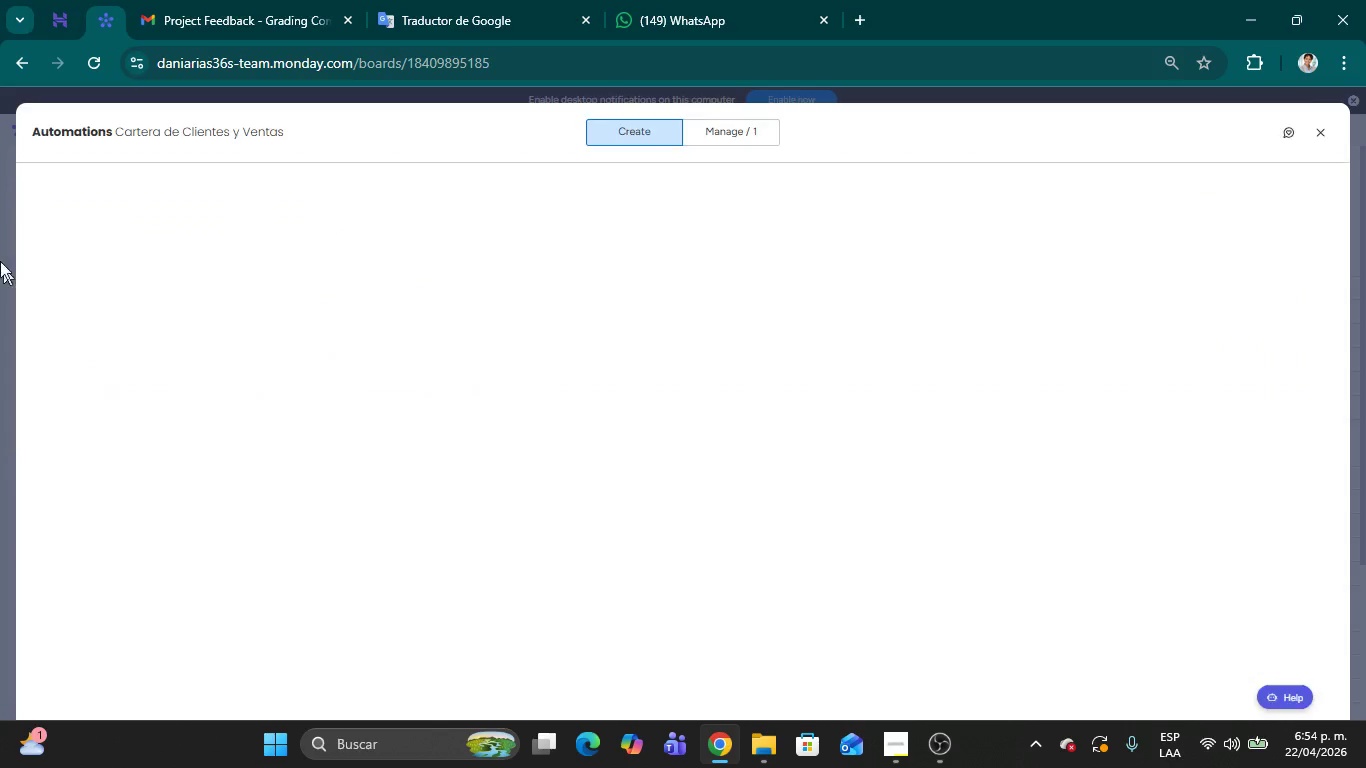 
left_click([441, 321])
 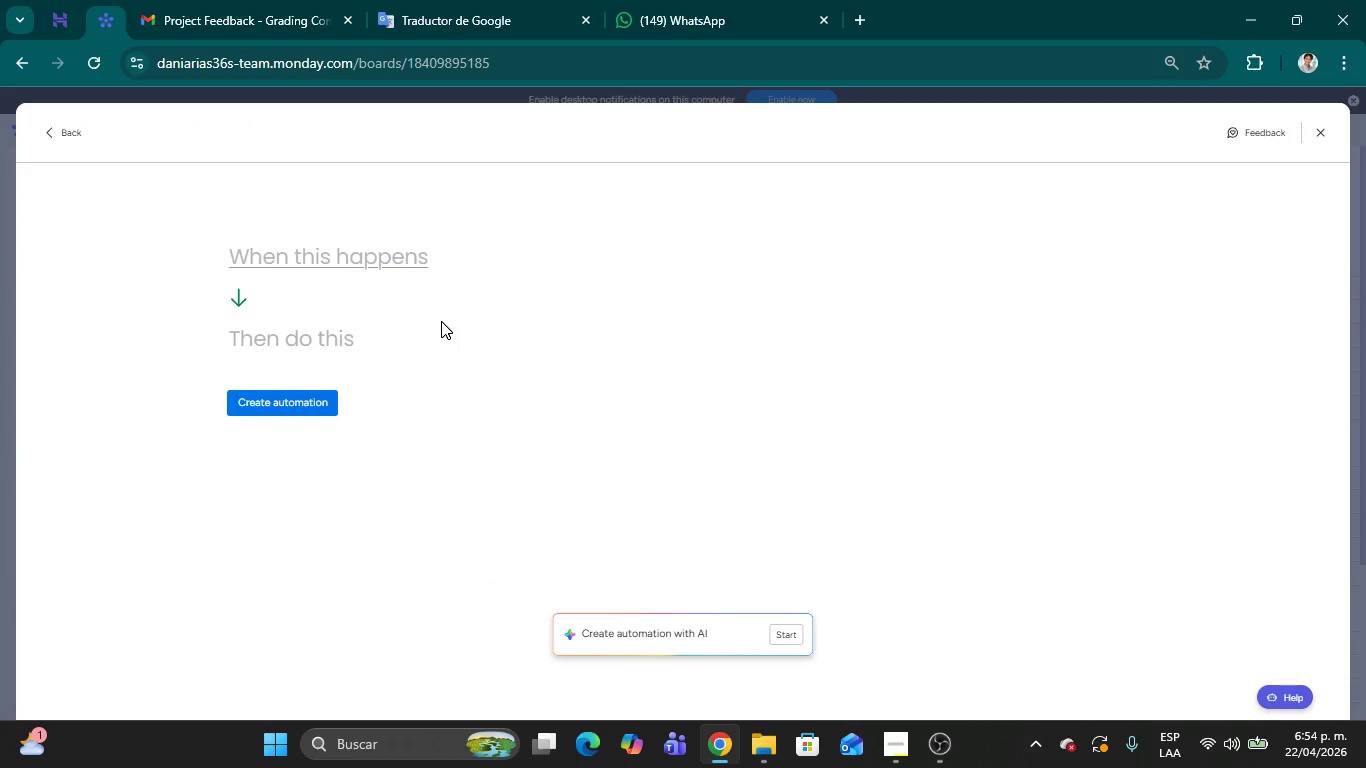 
left_click_drag(start_coordinate=[321, 264], to_coordinate=[322, 258])
 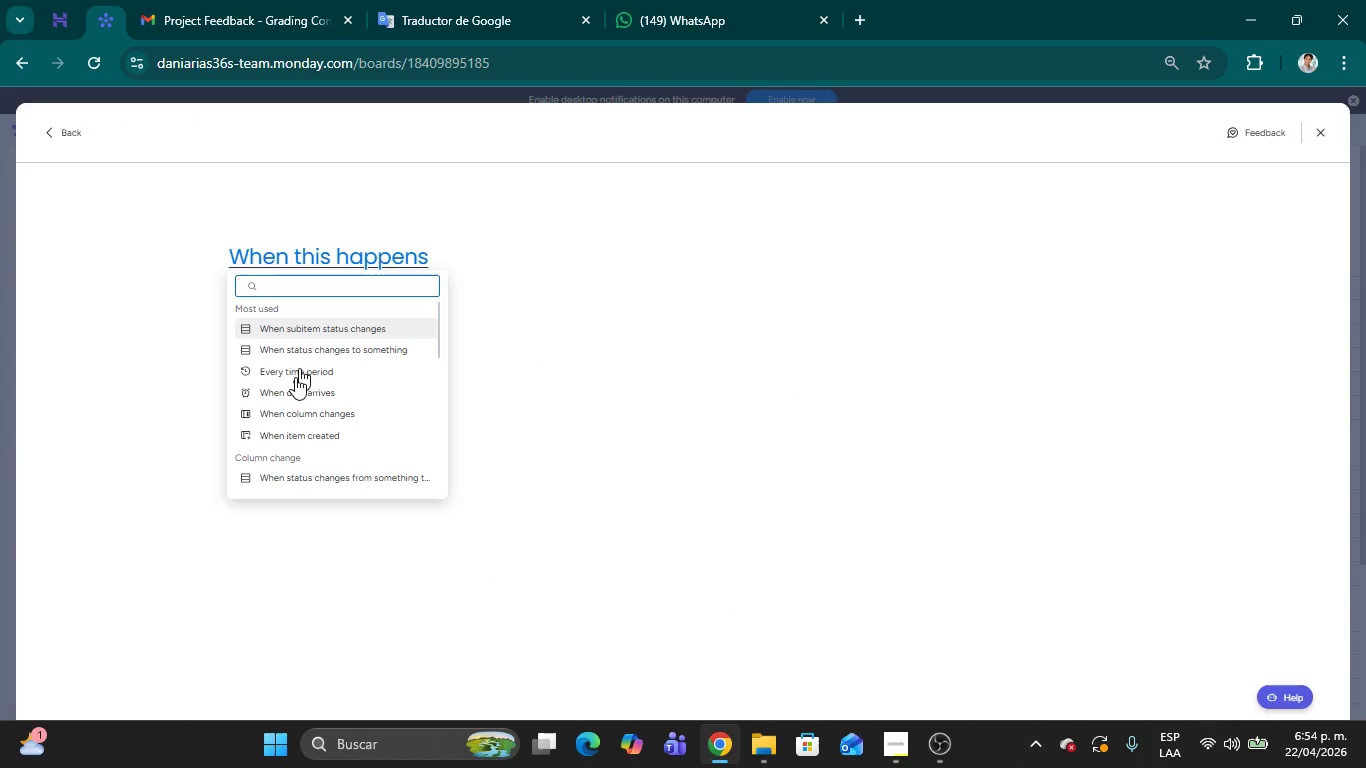 
left_click([294, 379])
 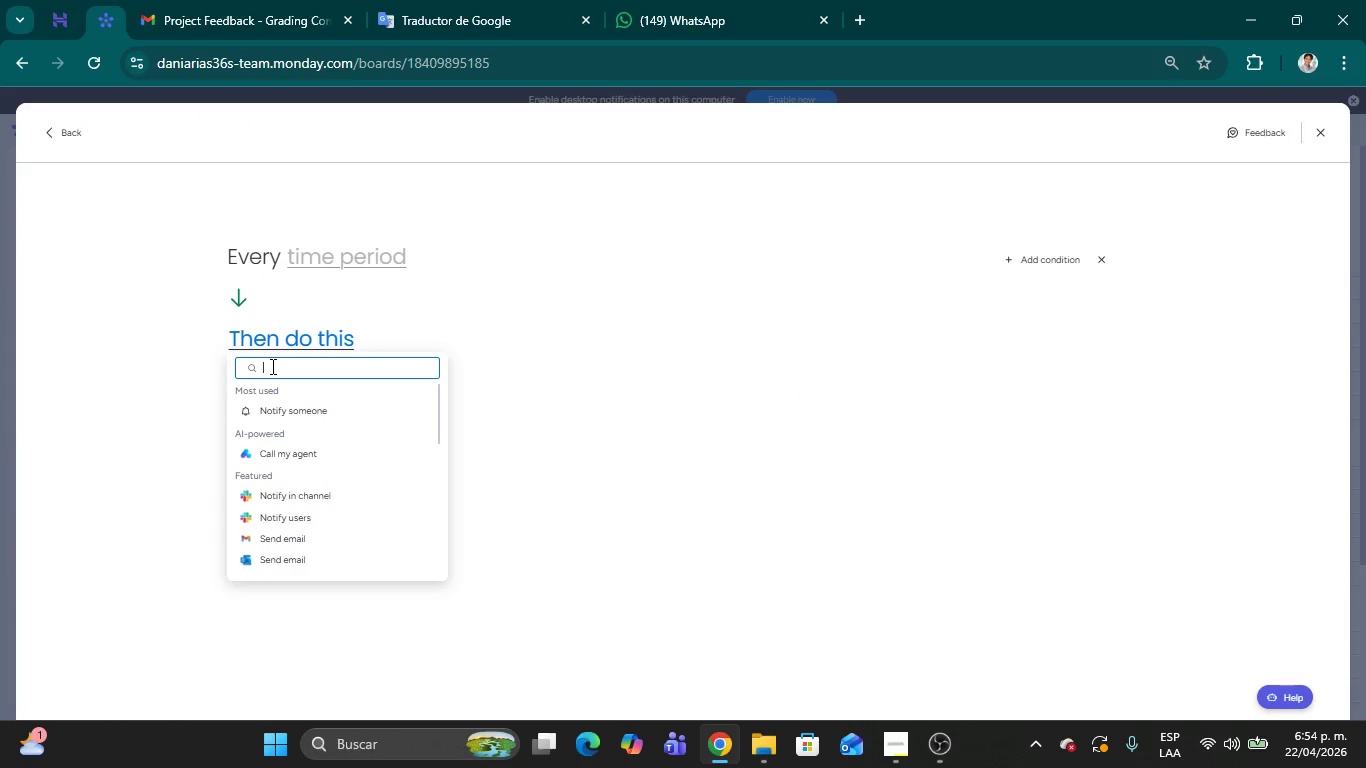 
wait(9.08)
 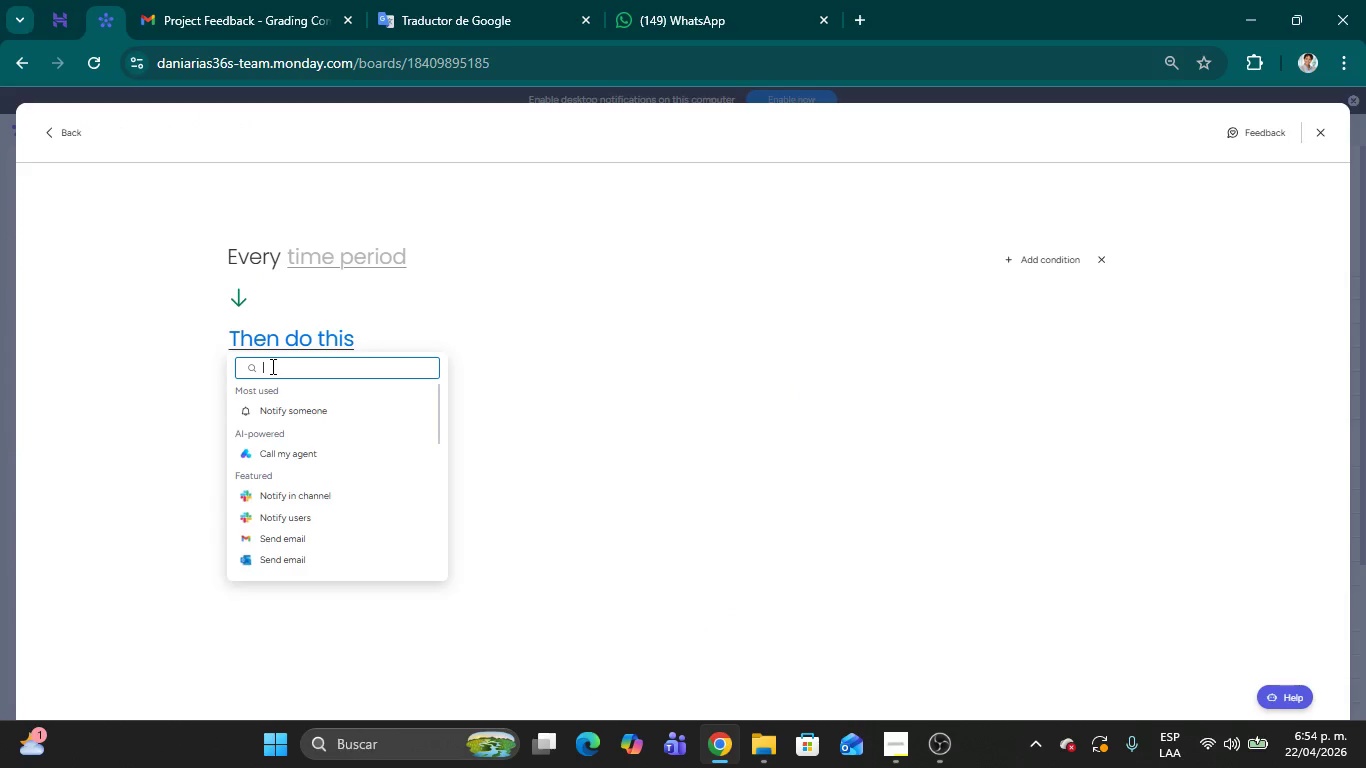 
left_click([360, 265])
 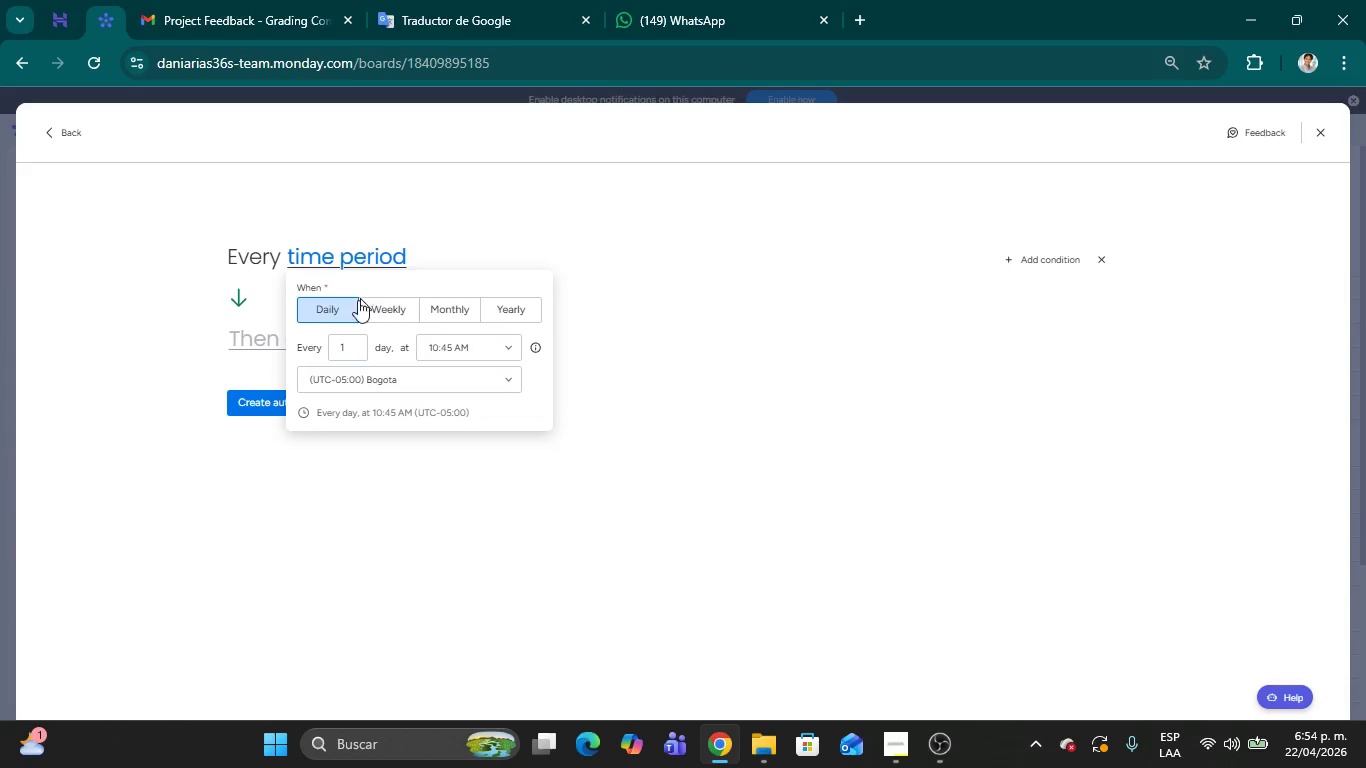 
left_click([348, 349])
 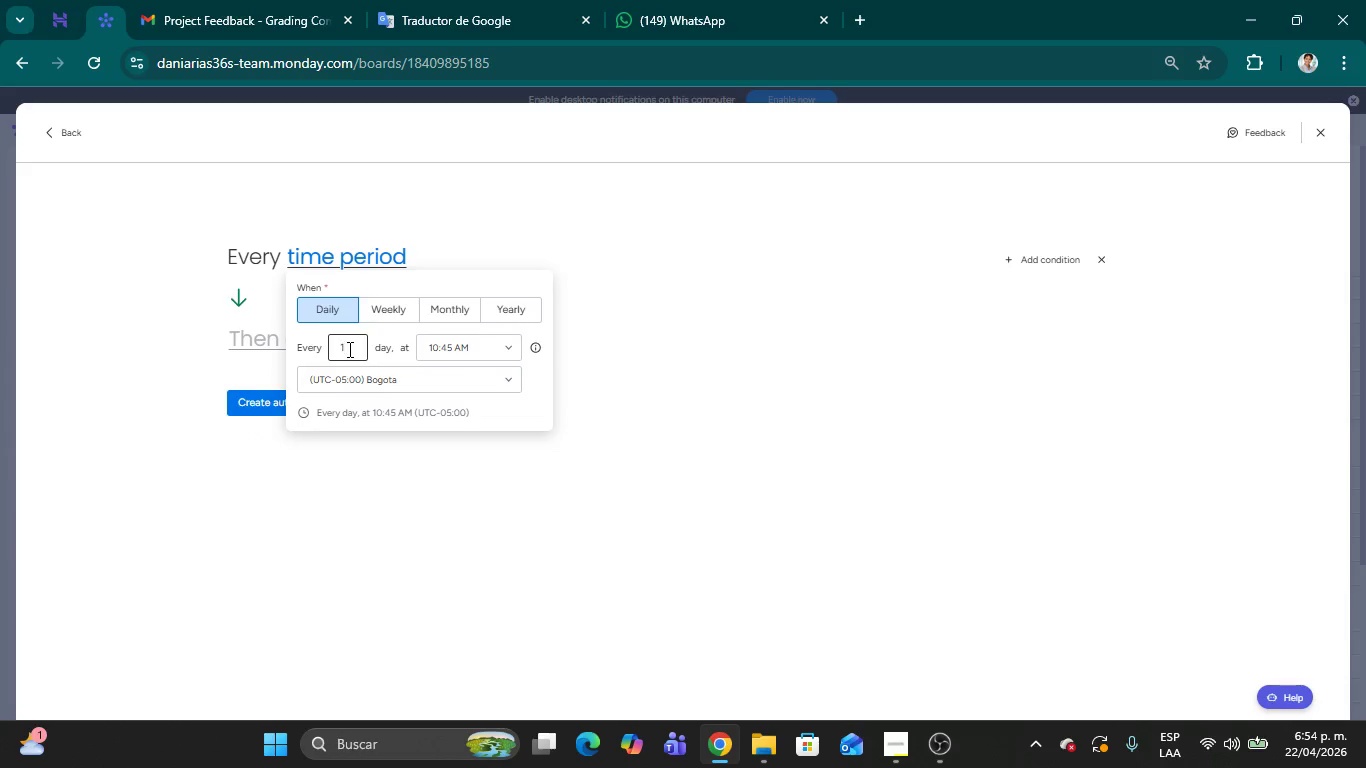 
key(Backspace)
 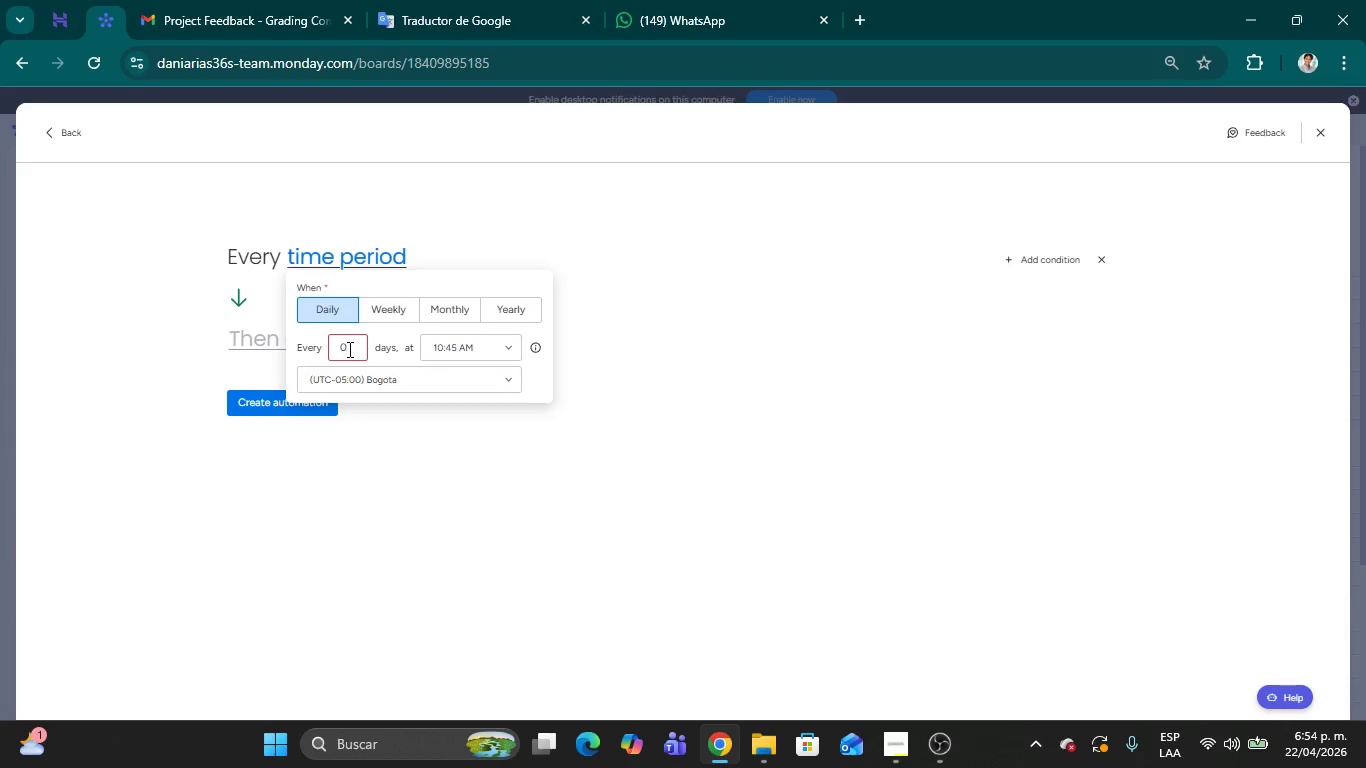 
key(5)
 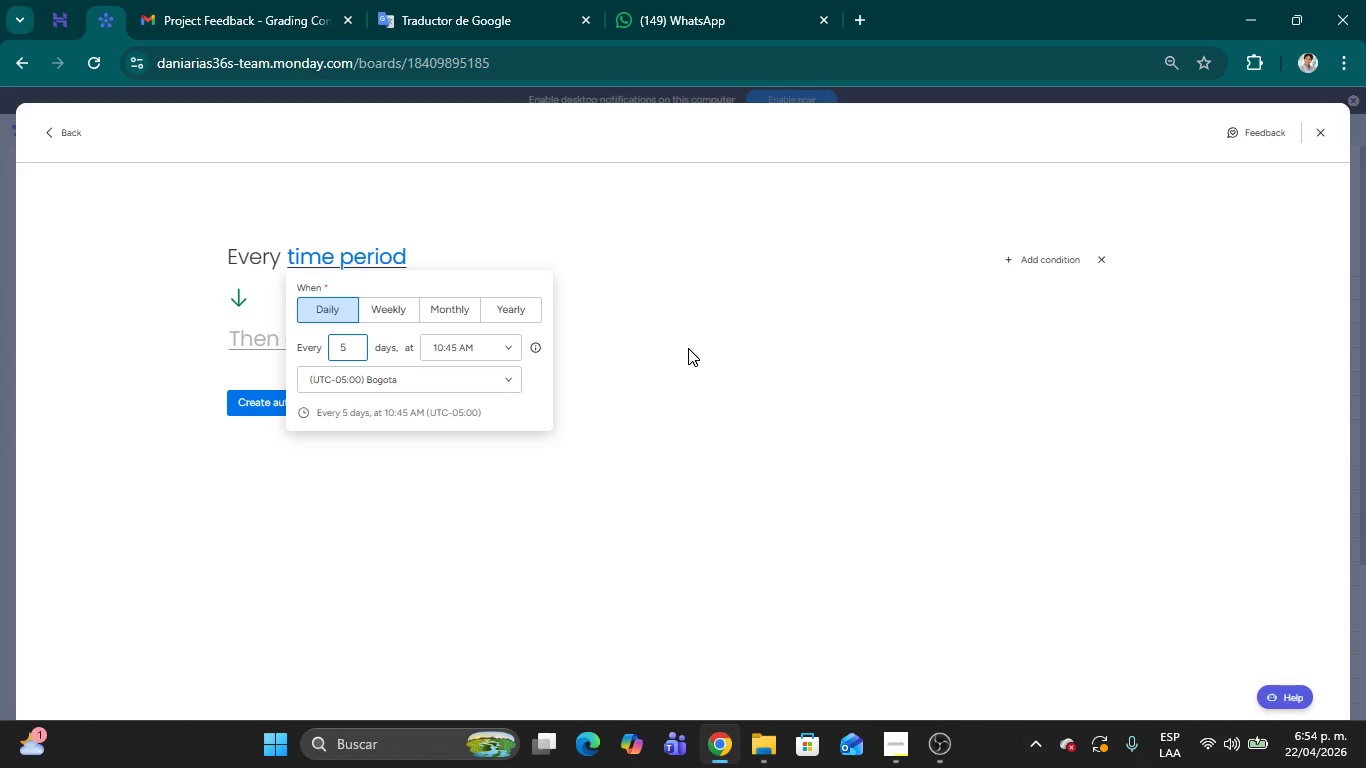 
wait(6.92)
 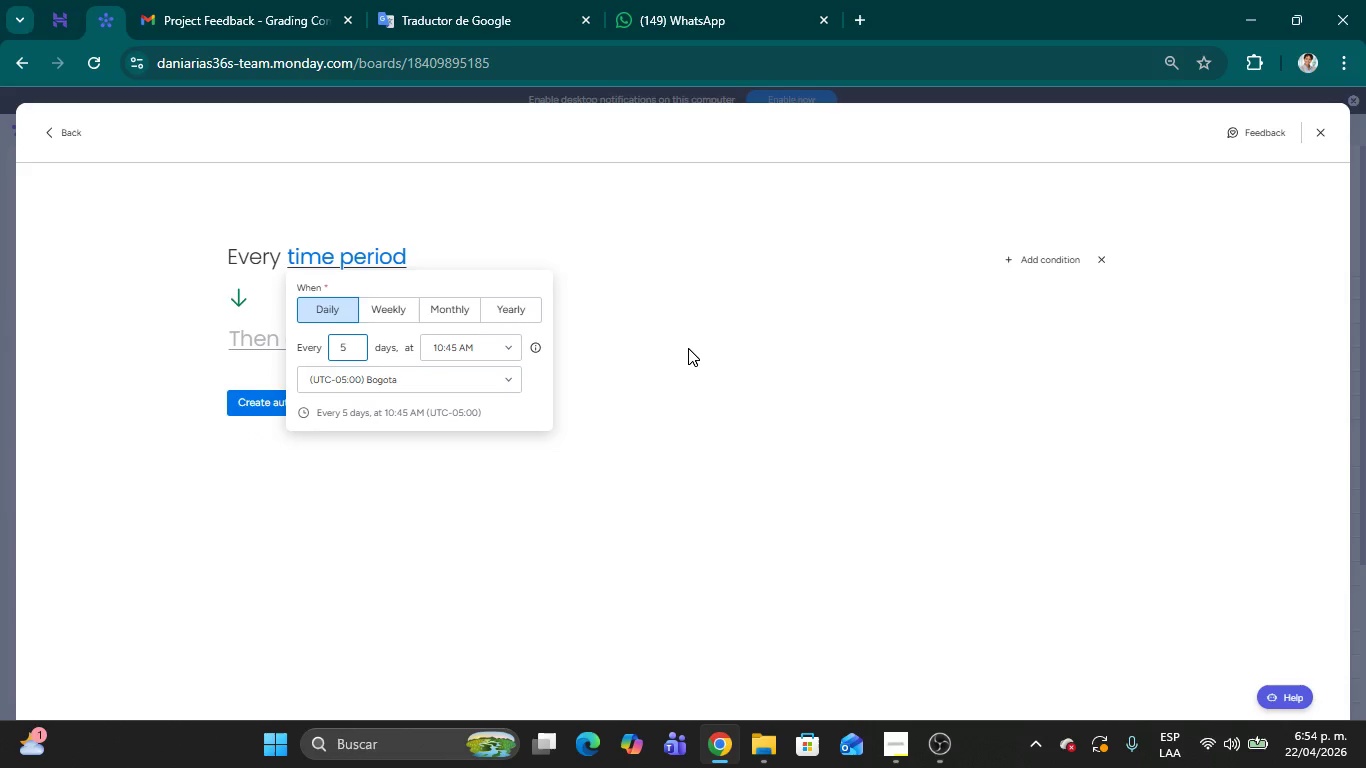 
left_click([1049, 250])
 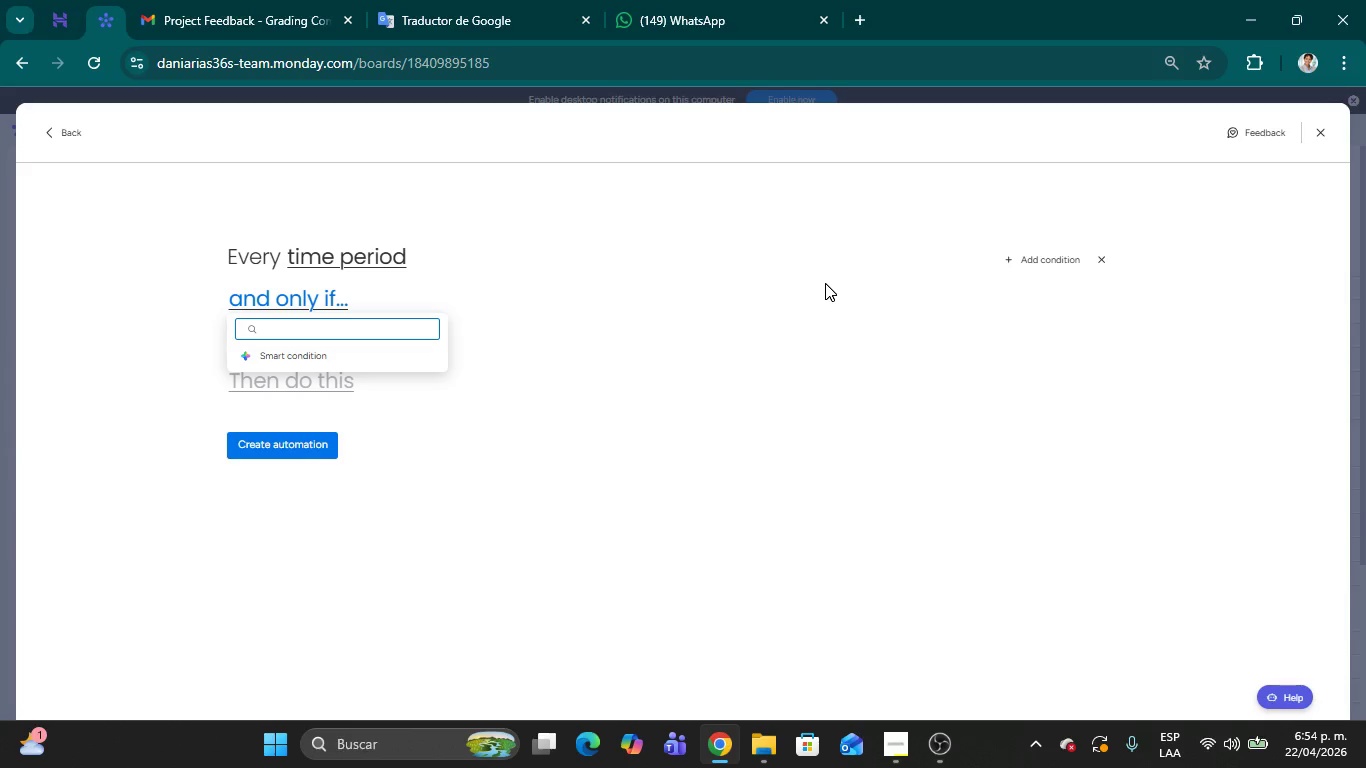 
wait(21.23)
 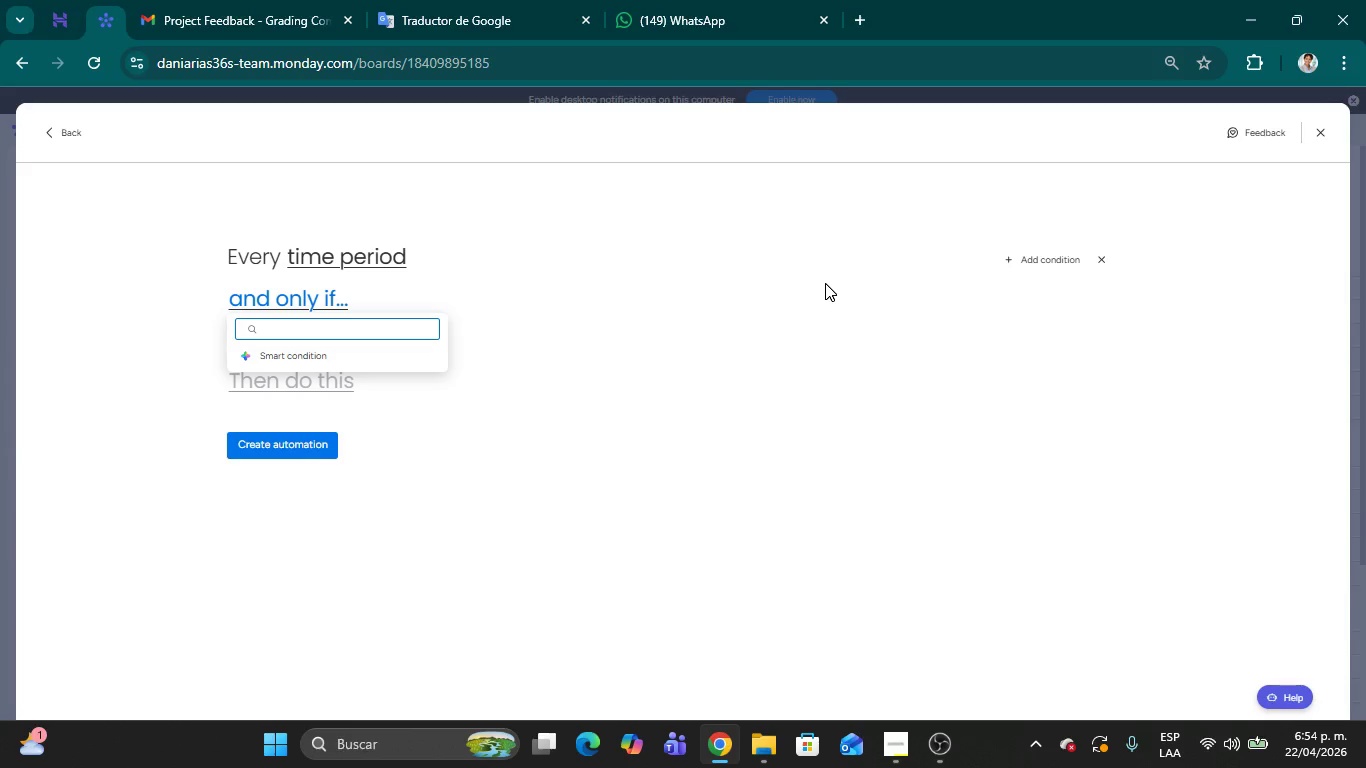 
left_click([347, 330])
 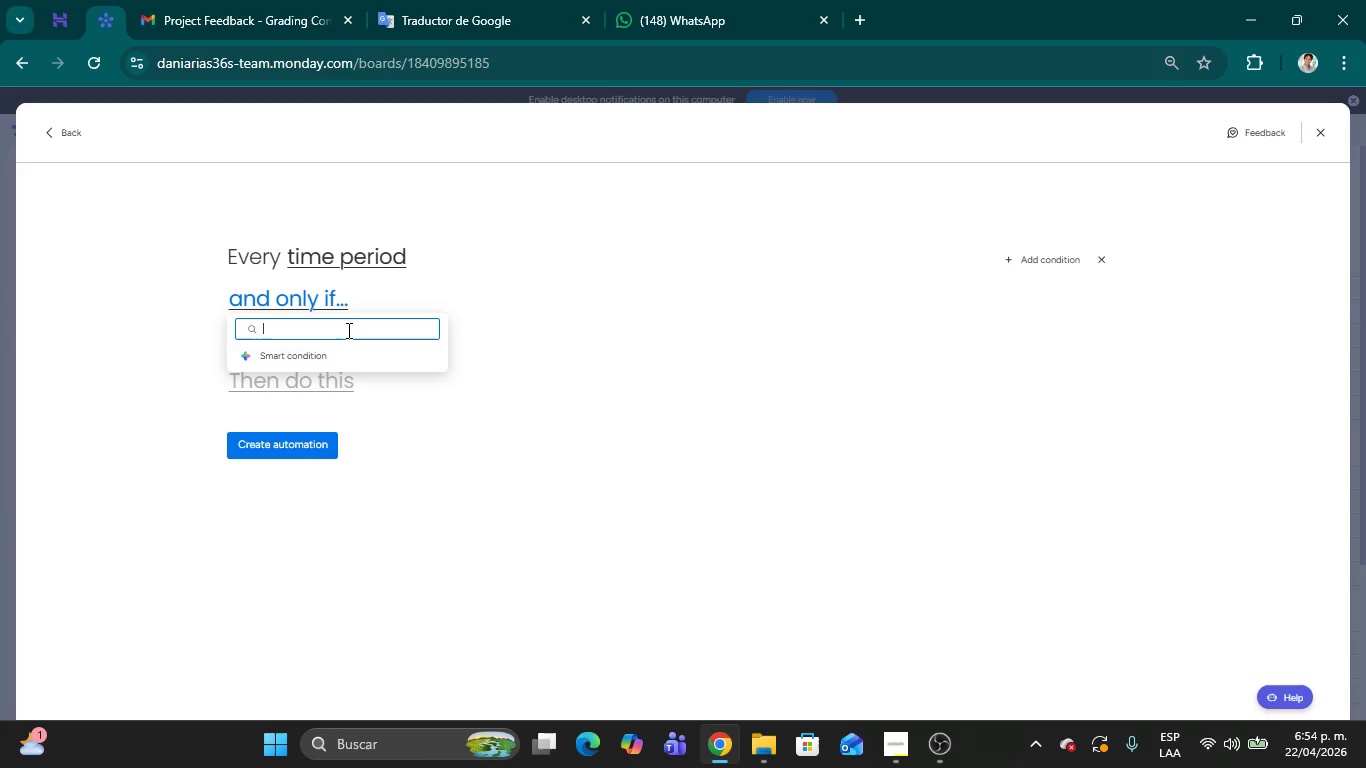 
type(cha)
 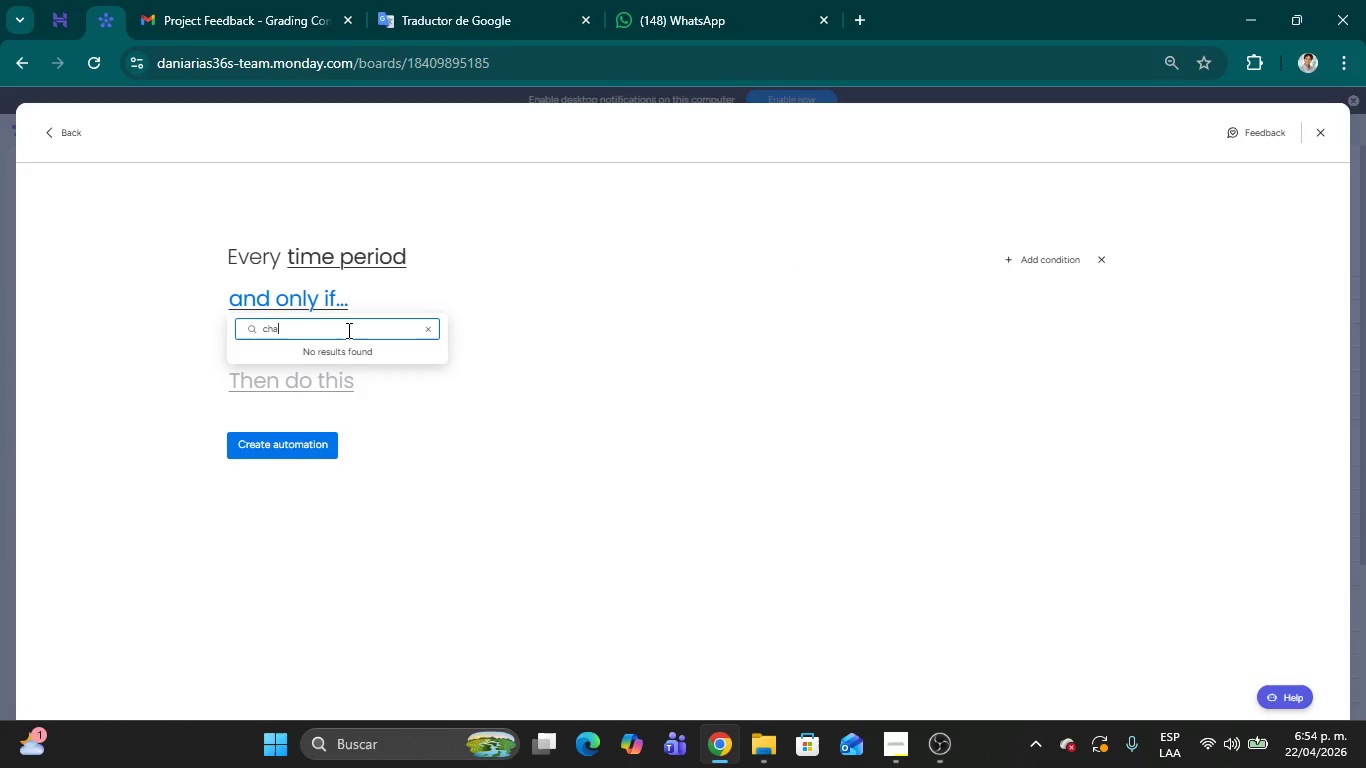 
type(nged)
 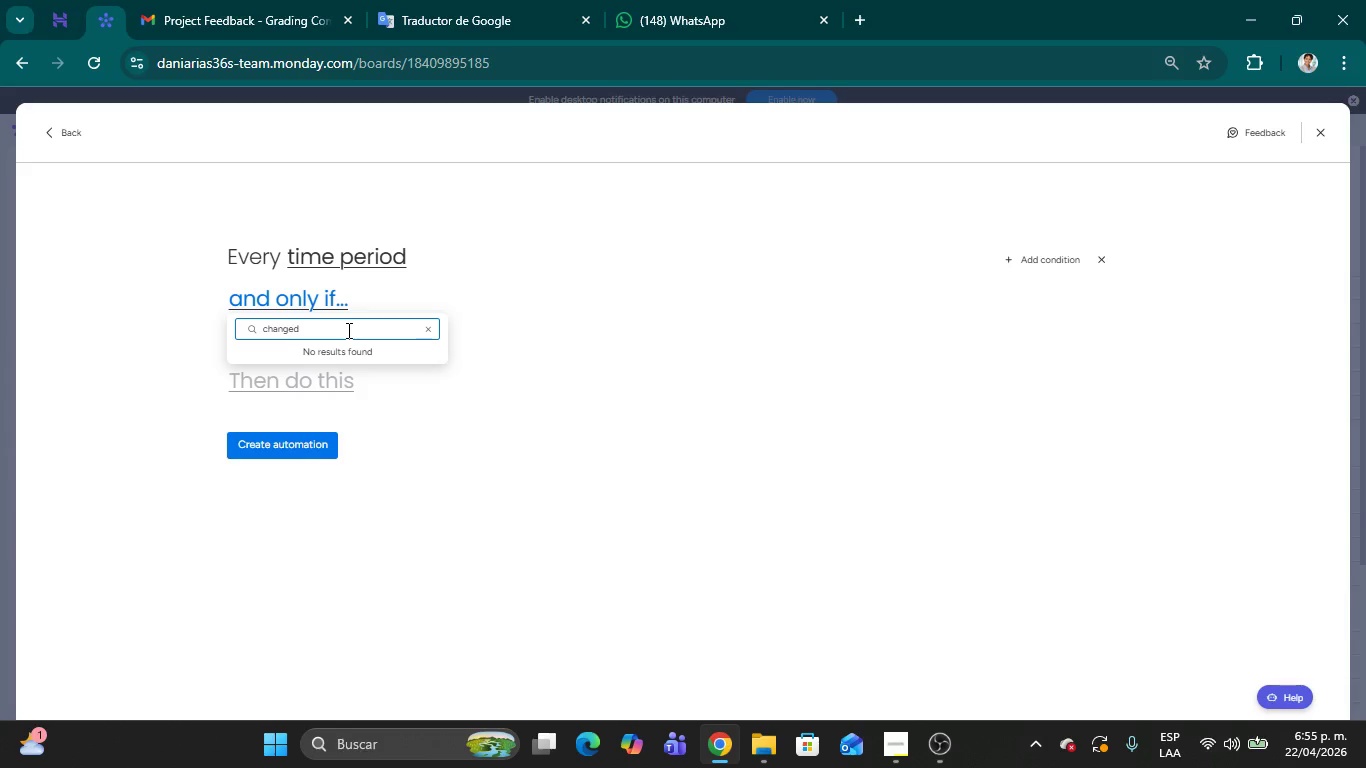 
wait(12.11)
 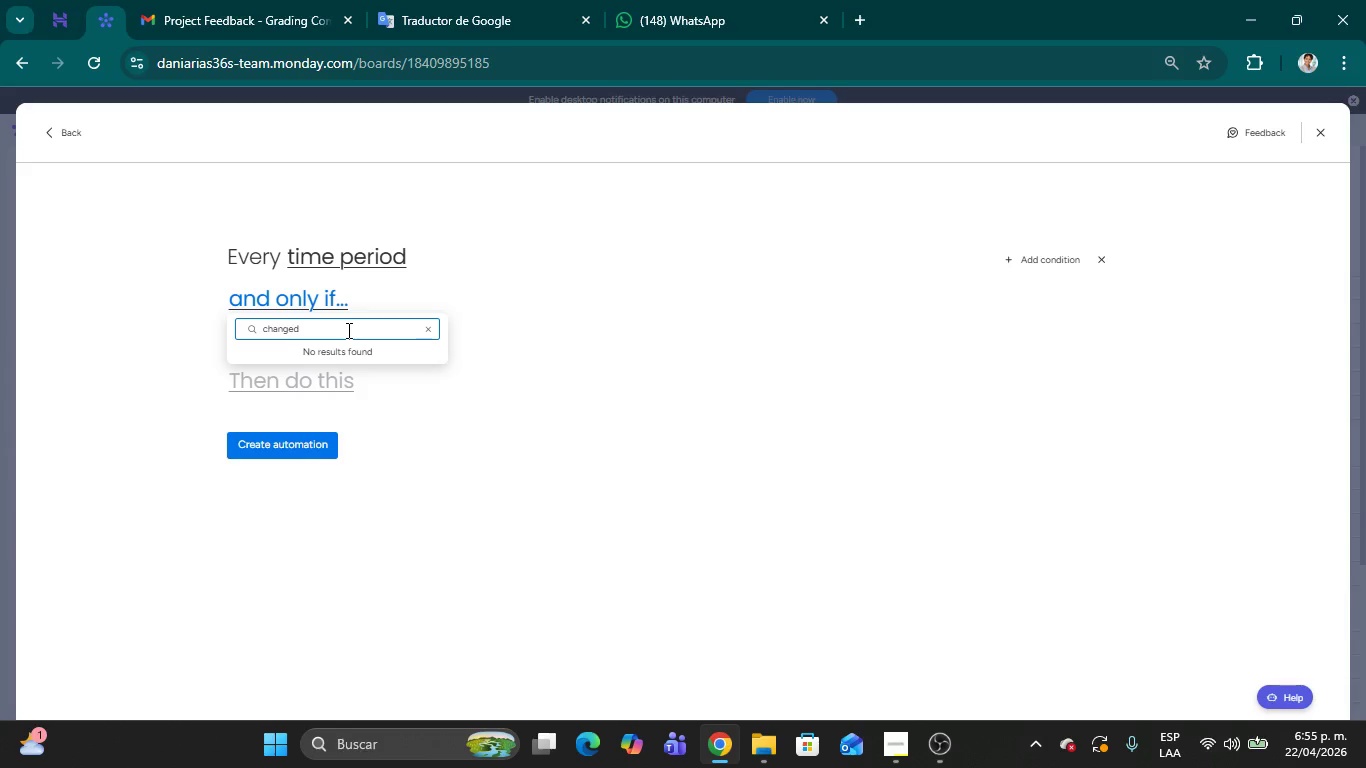 
left_click([908, 735])